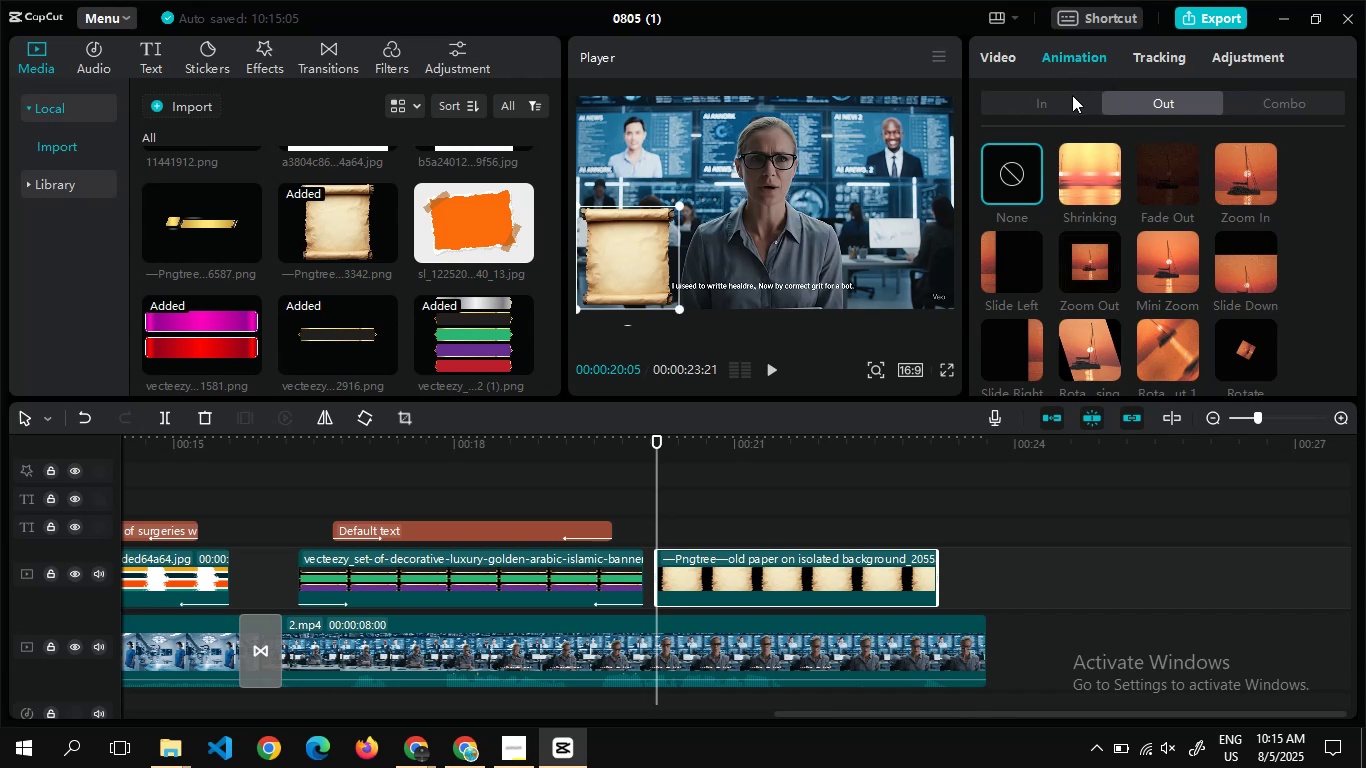 
left_click([1243, 326])
 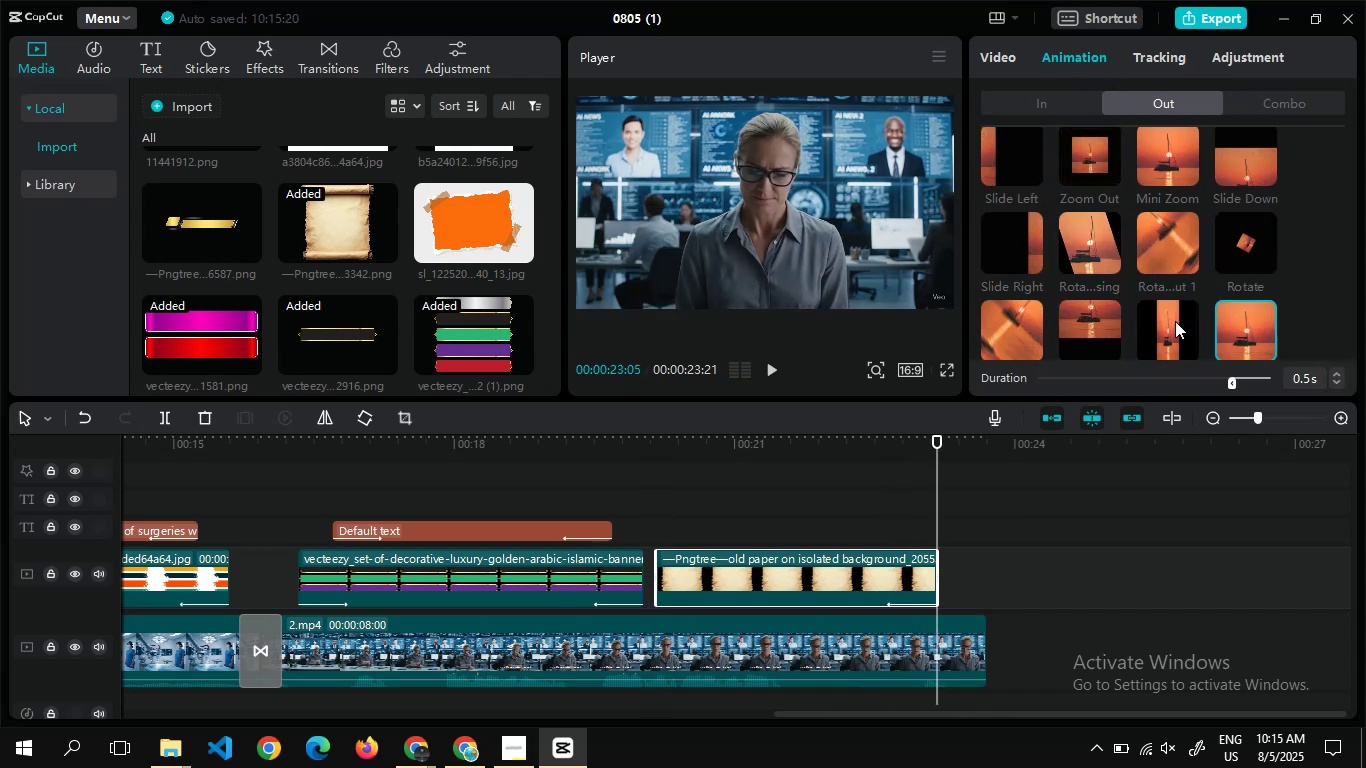 
left_click([1152, 324])
 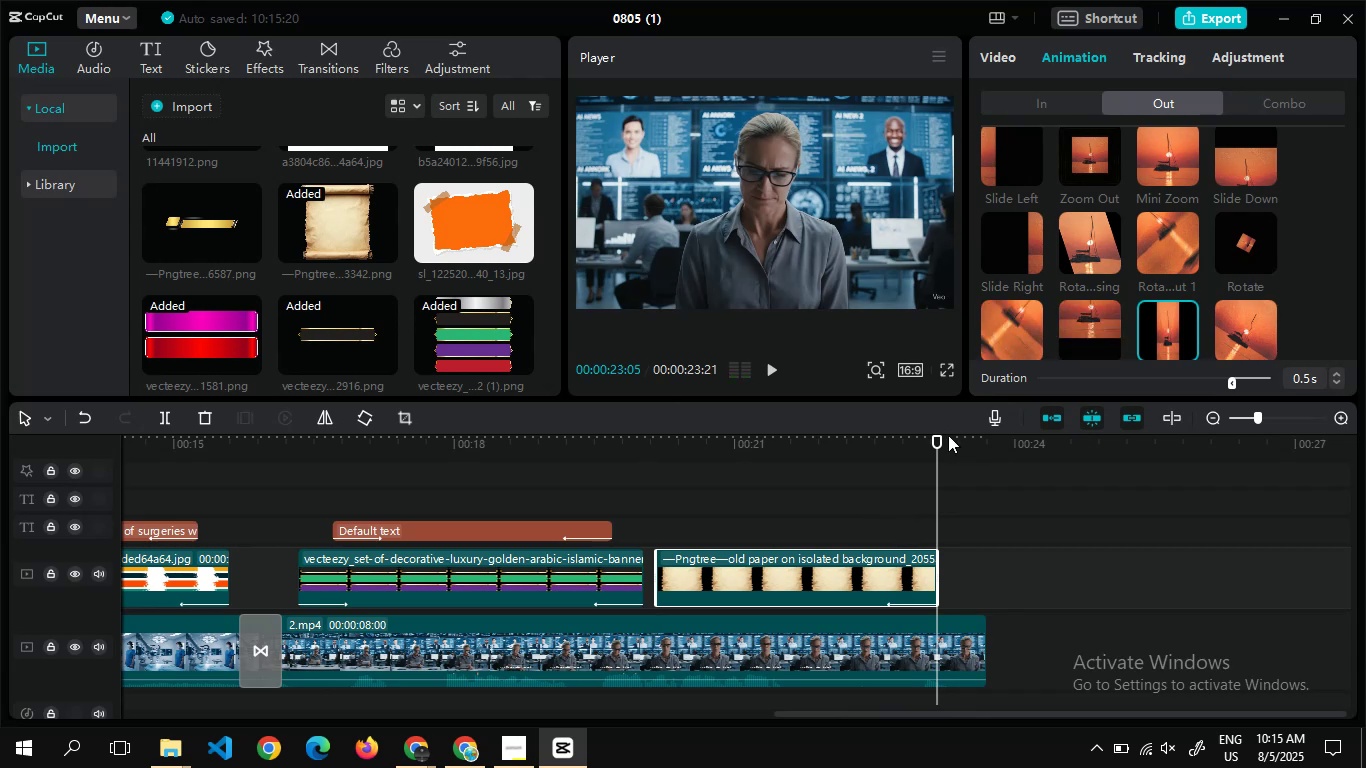 
left_click([1030, 105])
 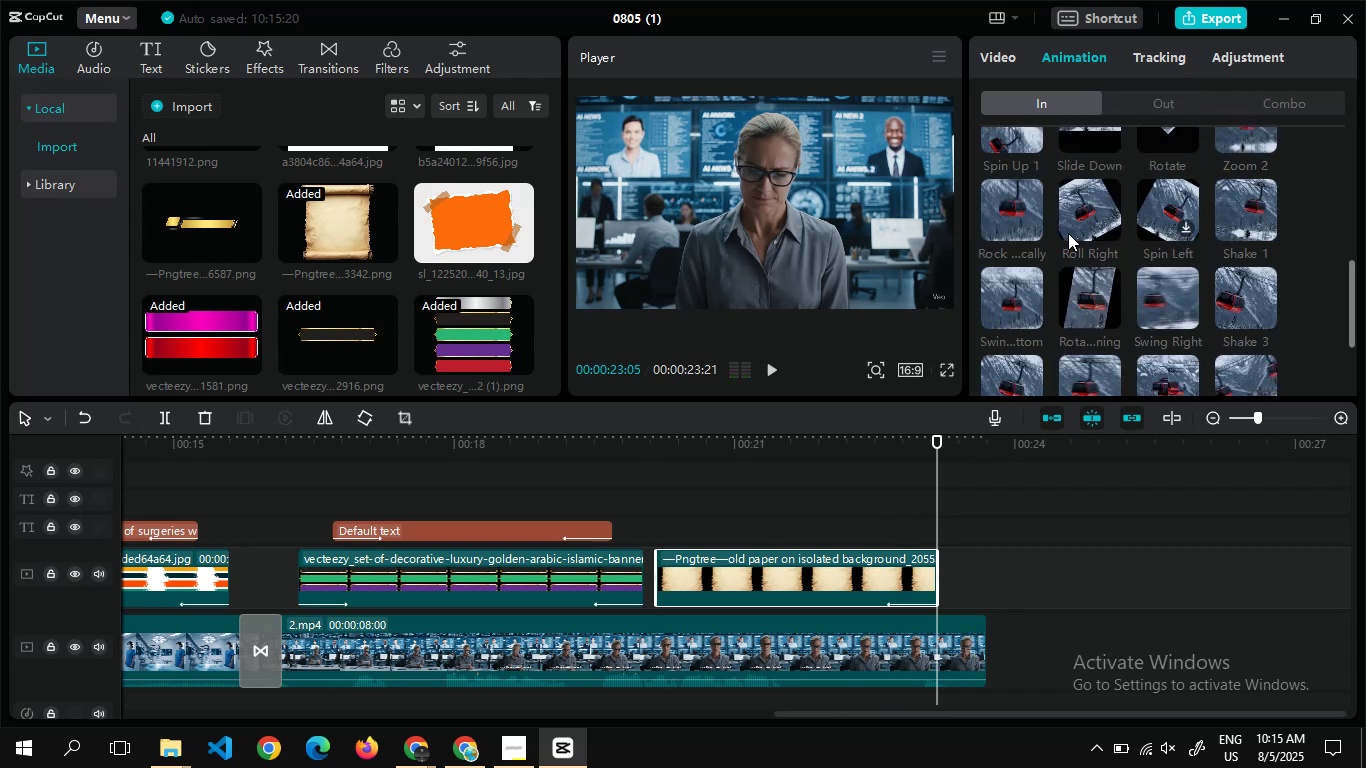 
left_click([1033, 221])
 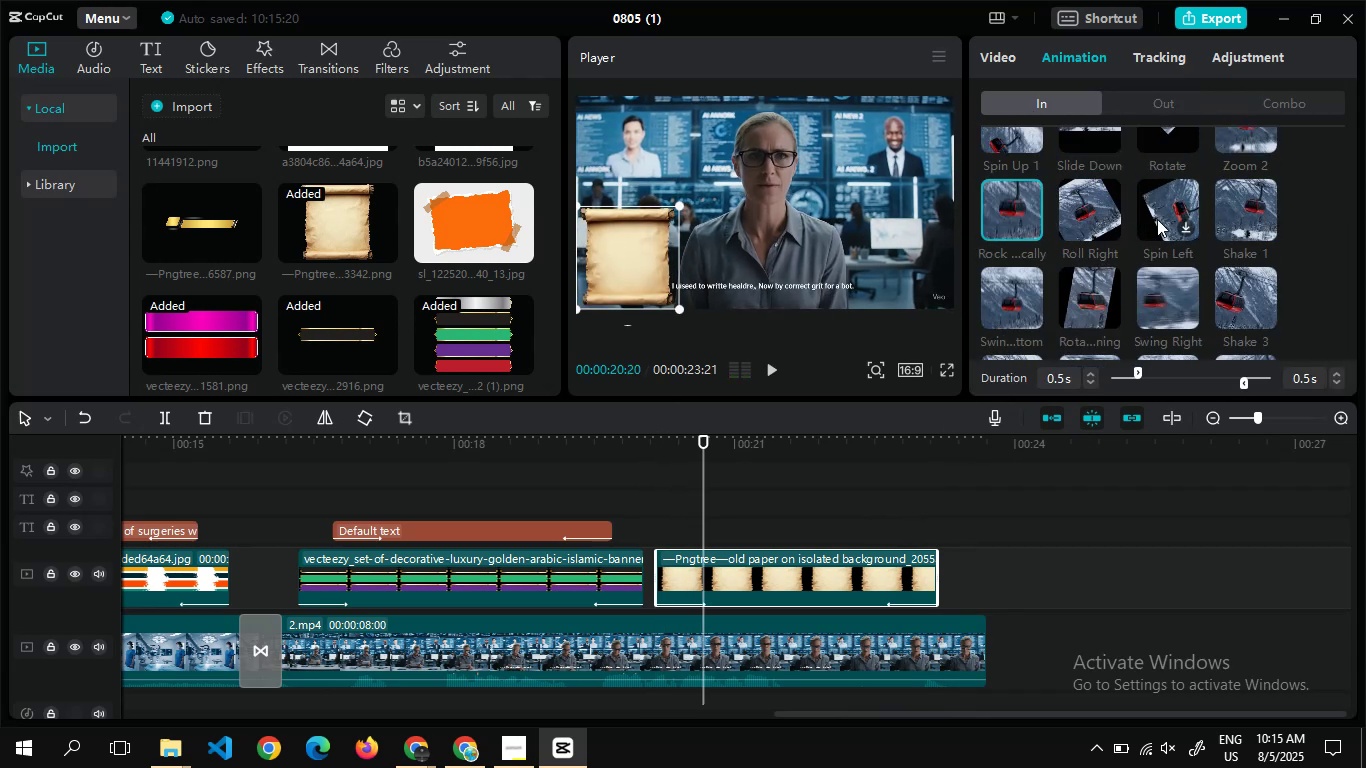 
left_click([1238, 219])
 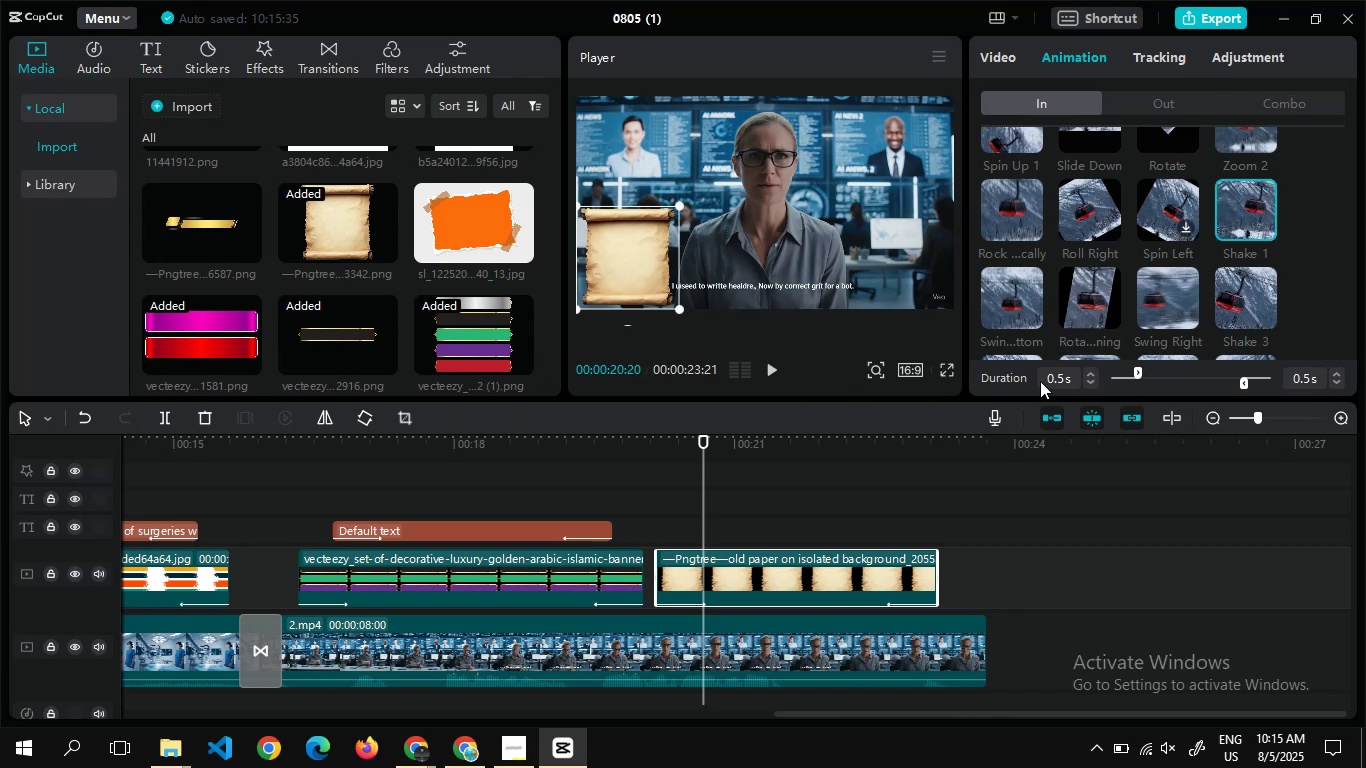 
wait(7.43)
 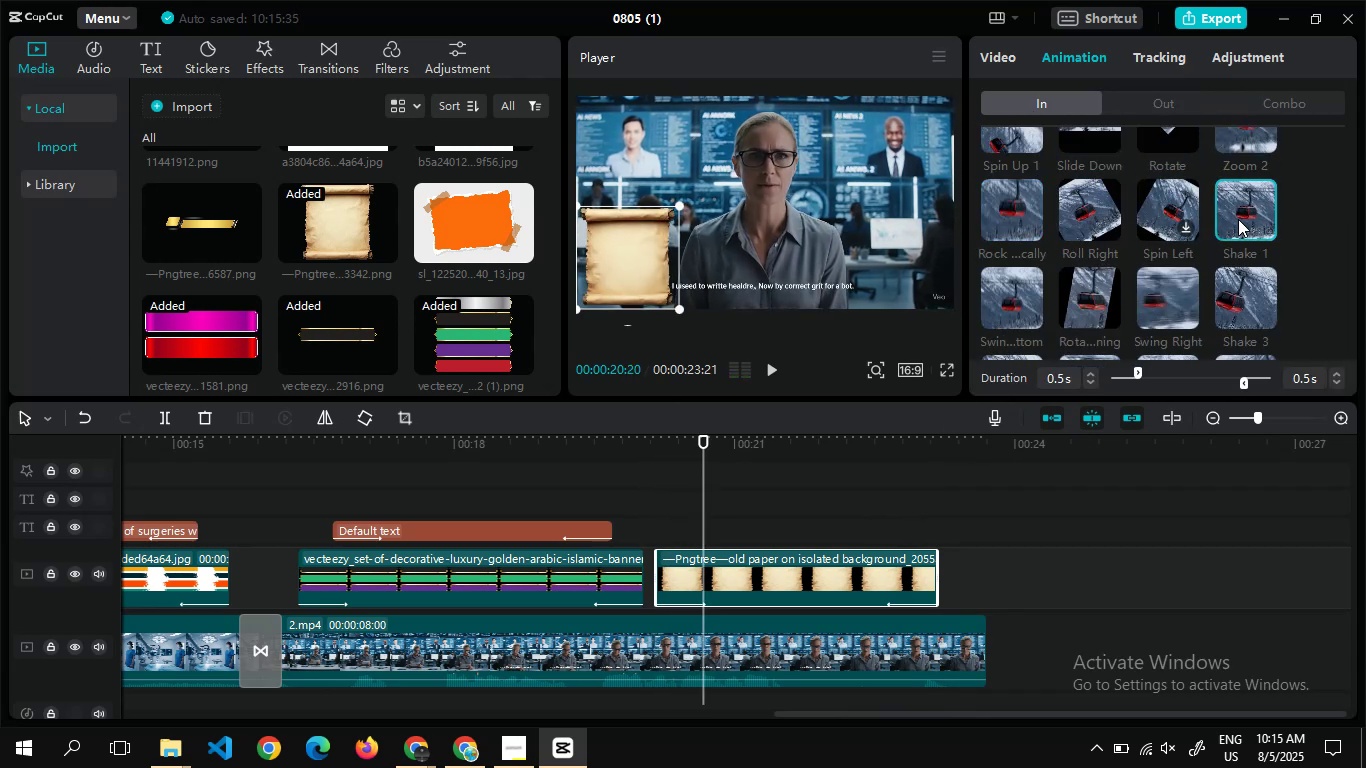 
left_click([158, 58])
 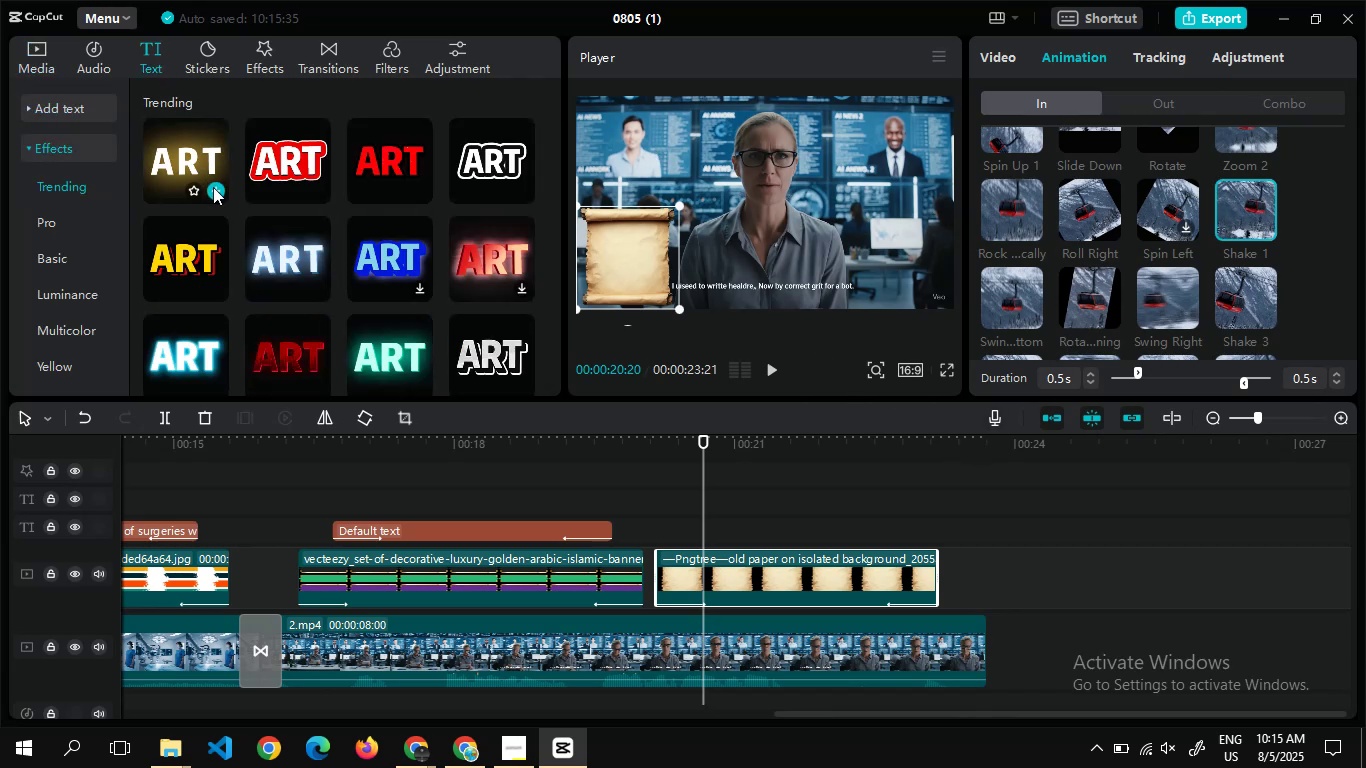 
left_click([213, 187])
 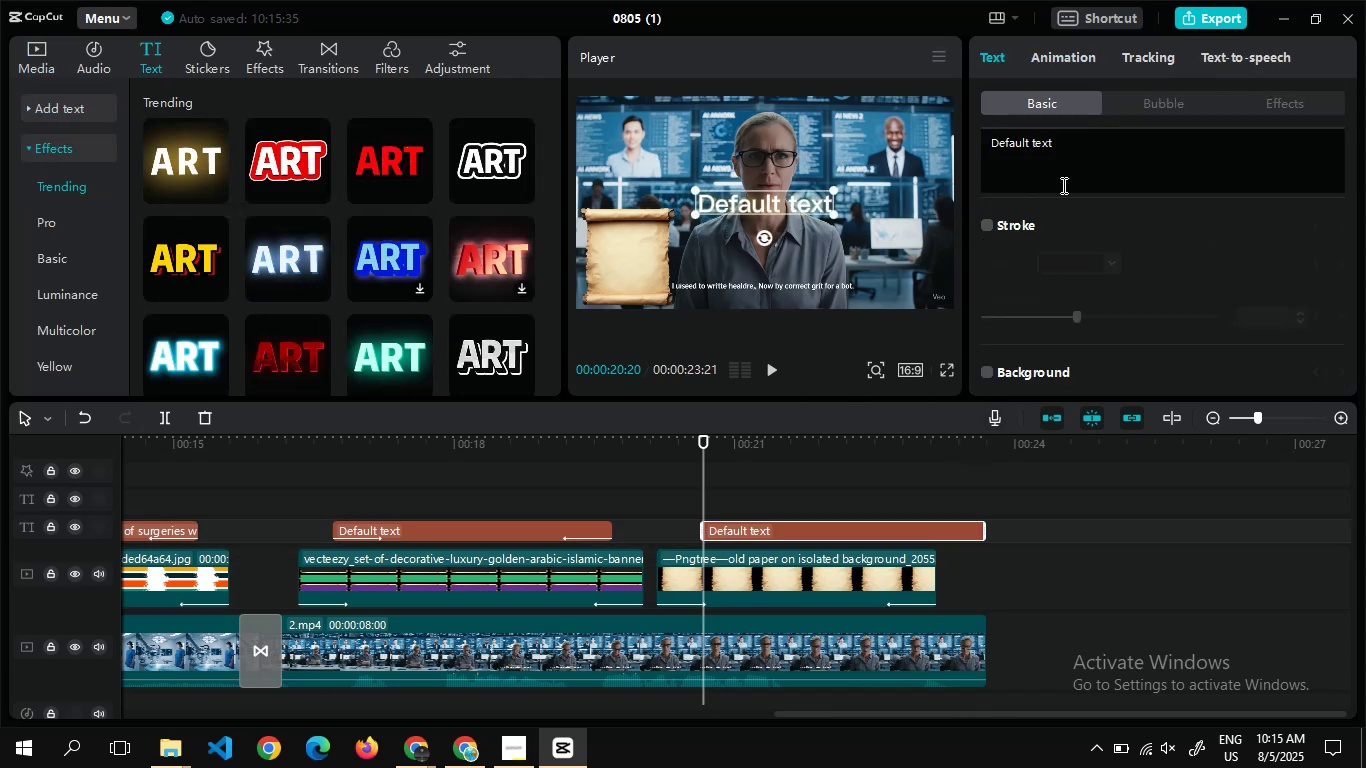 
key(Alt+Tab)
 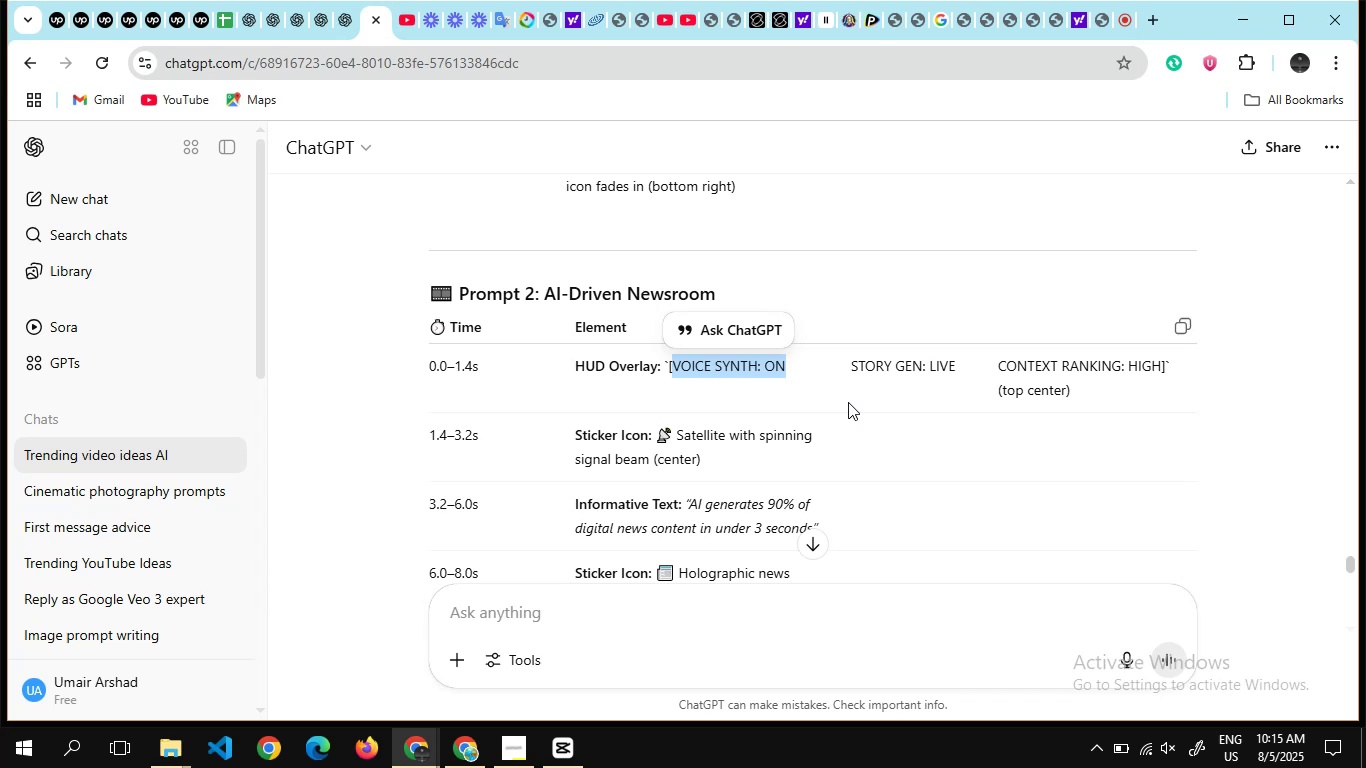 
wait(6.38)
 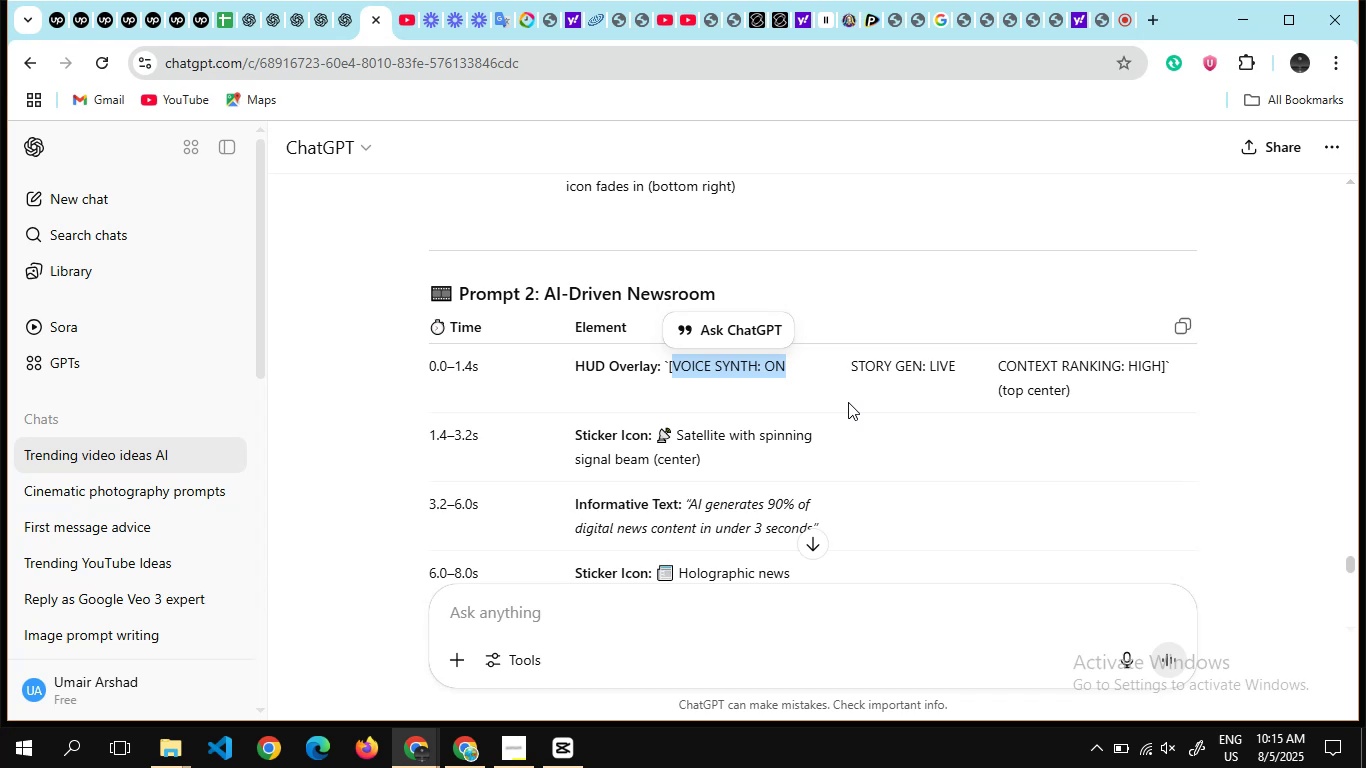 
scroll: coordinate [747, 469], scroll_direction: none, amount: 0.0
 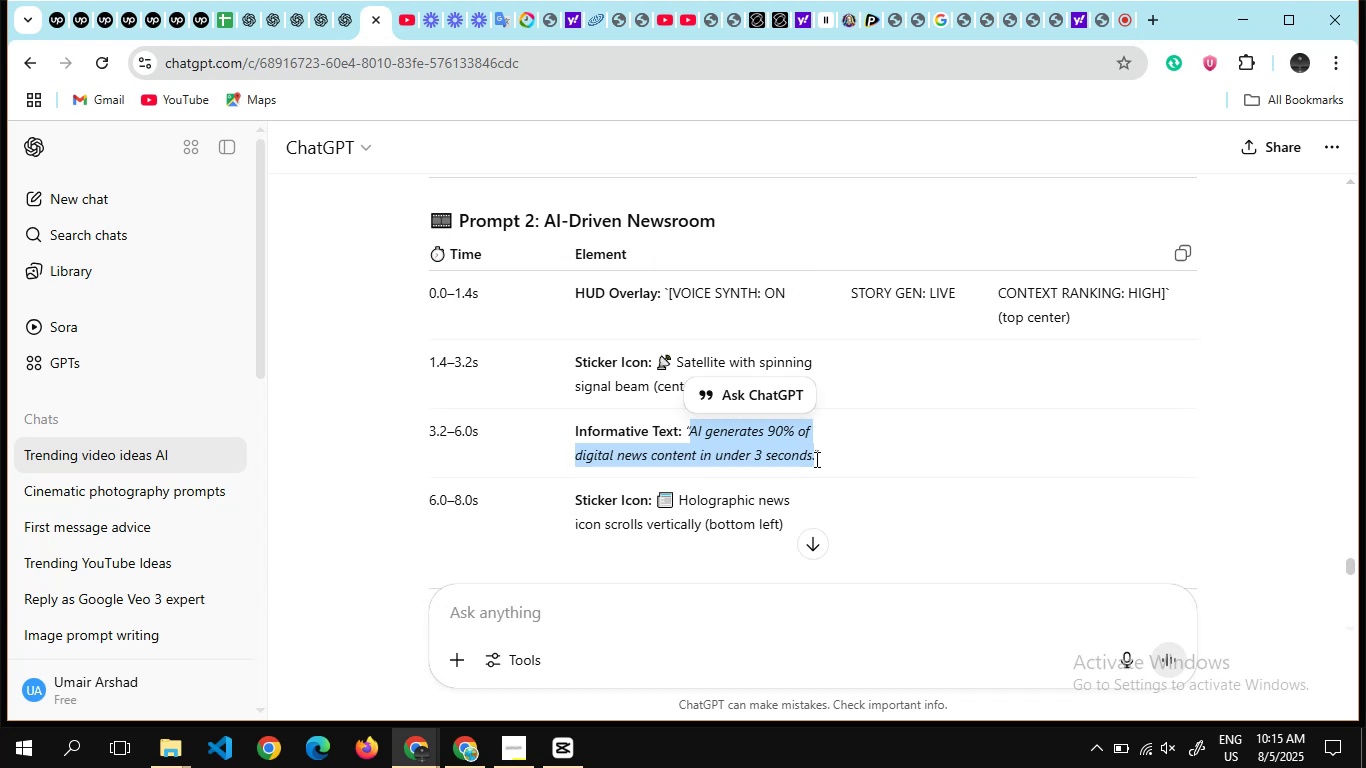 
wait(10.24)
 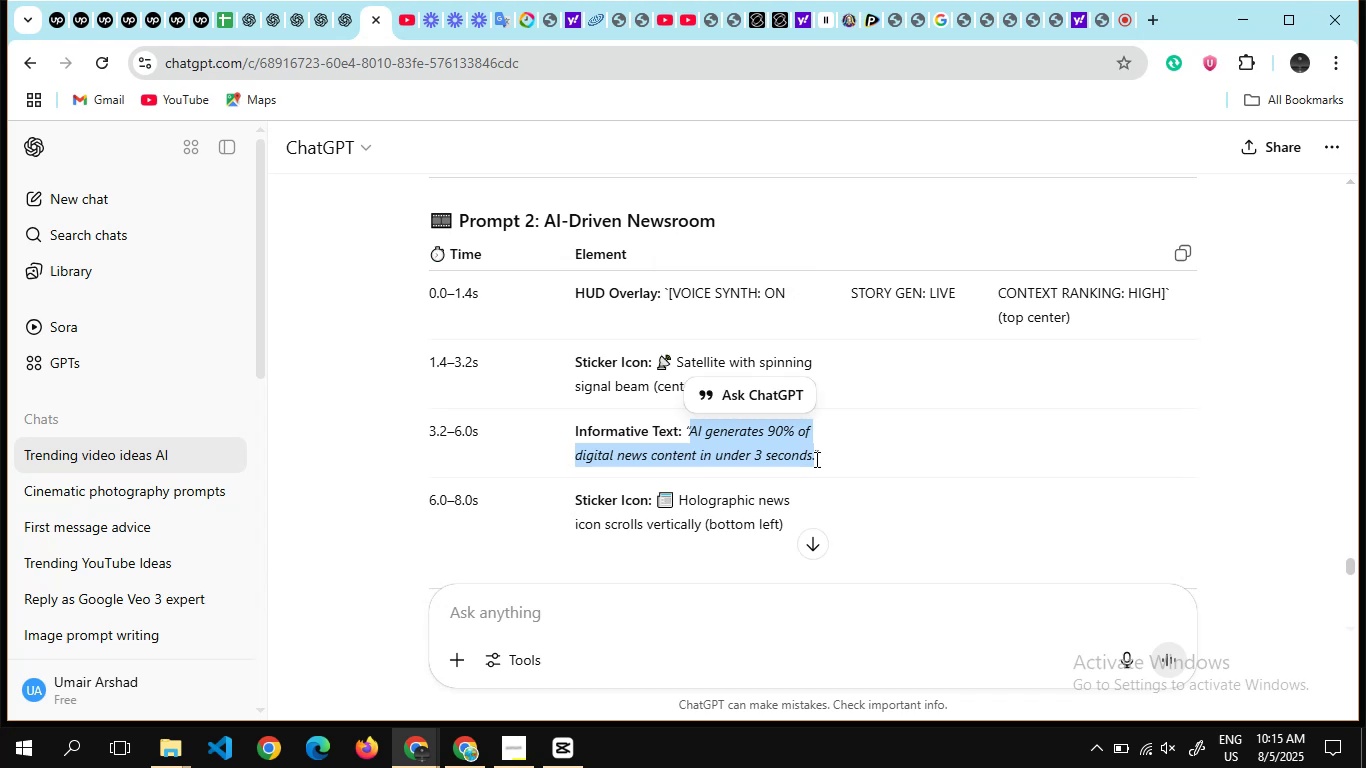 
key(Control+C)
 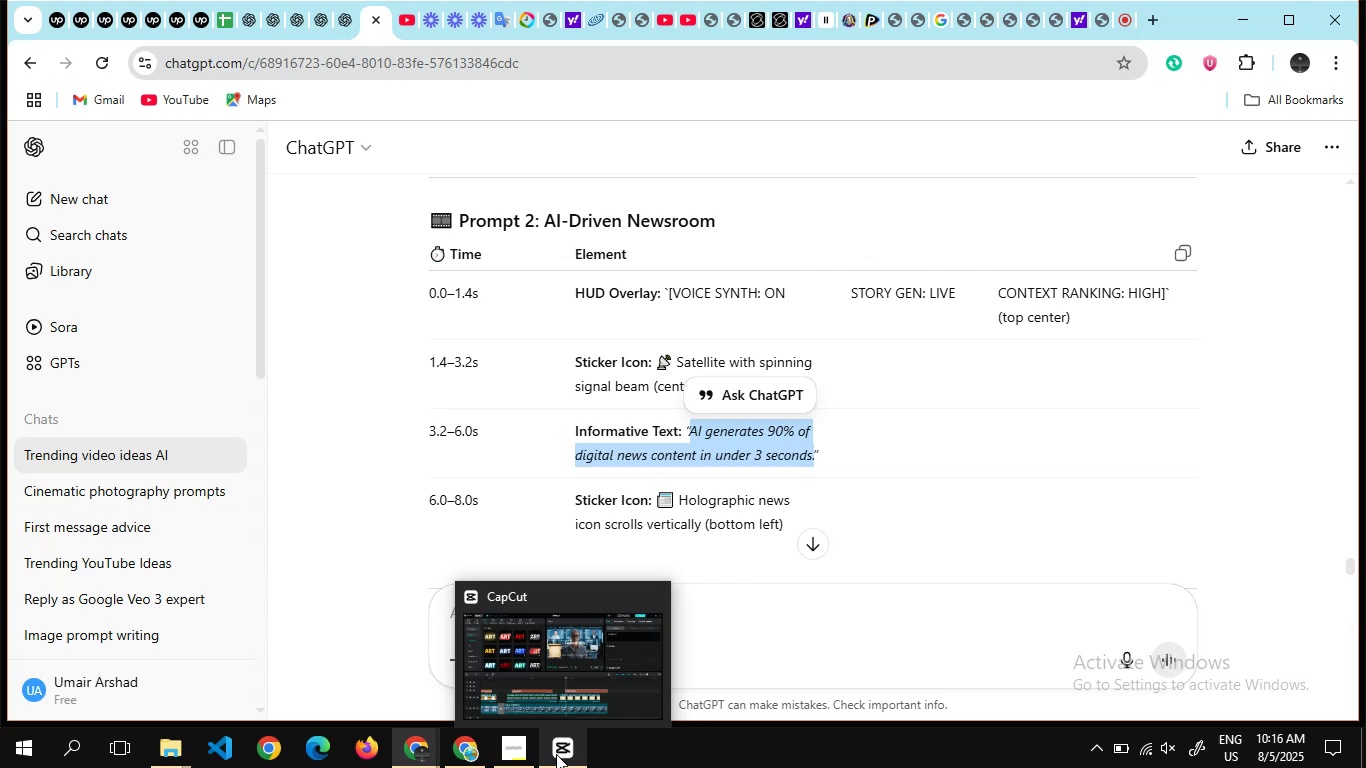 
wait(5.81)
 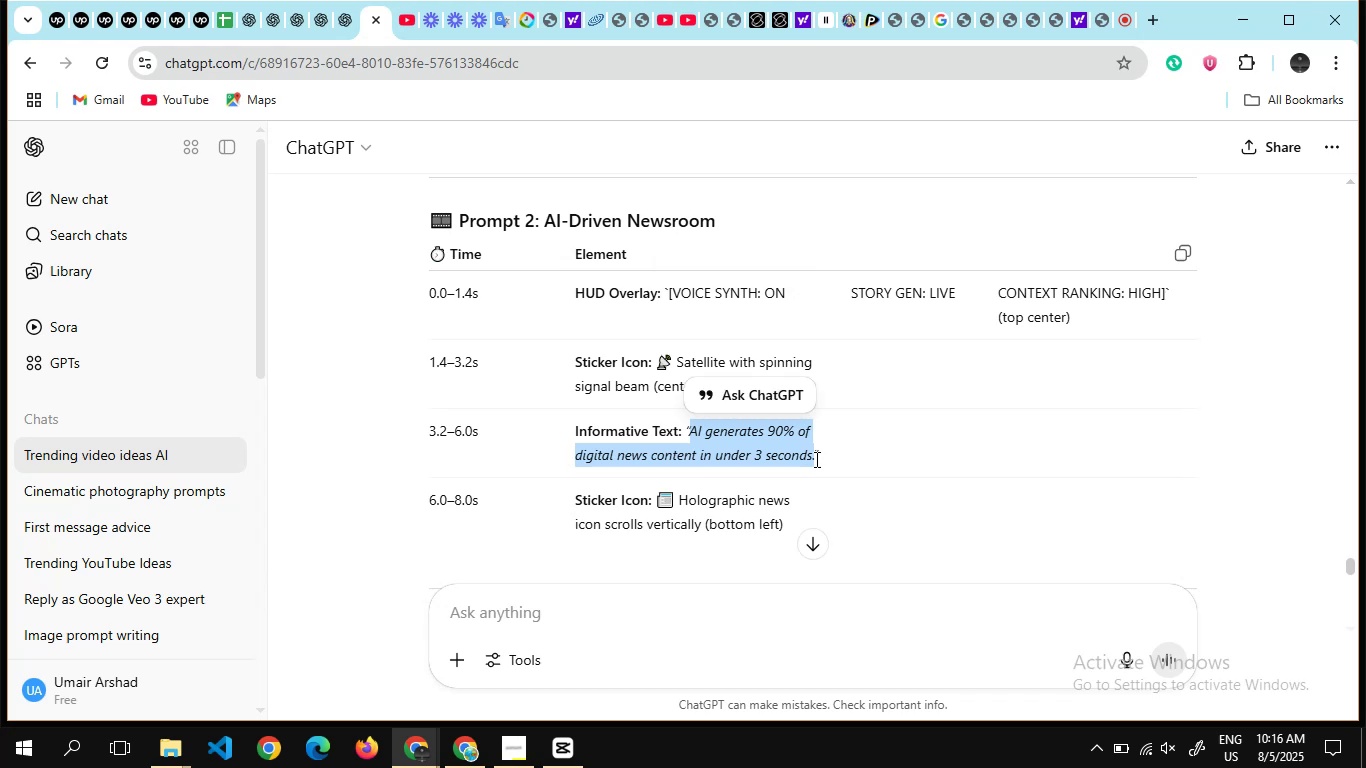 
left_click([556, 754])
 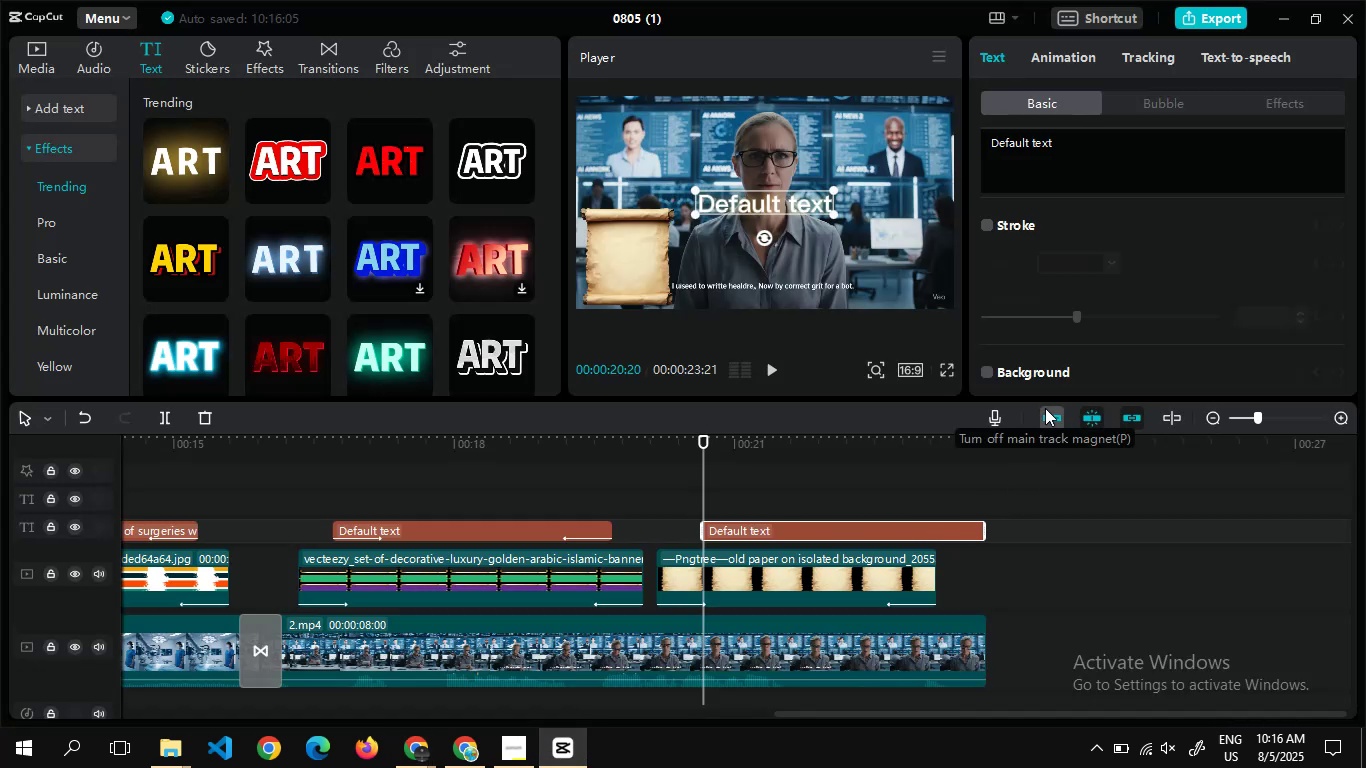 
wait(7.82)
 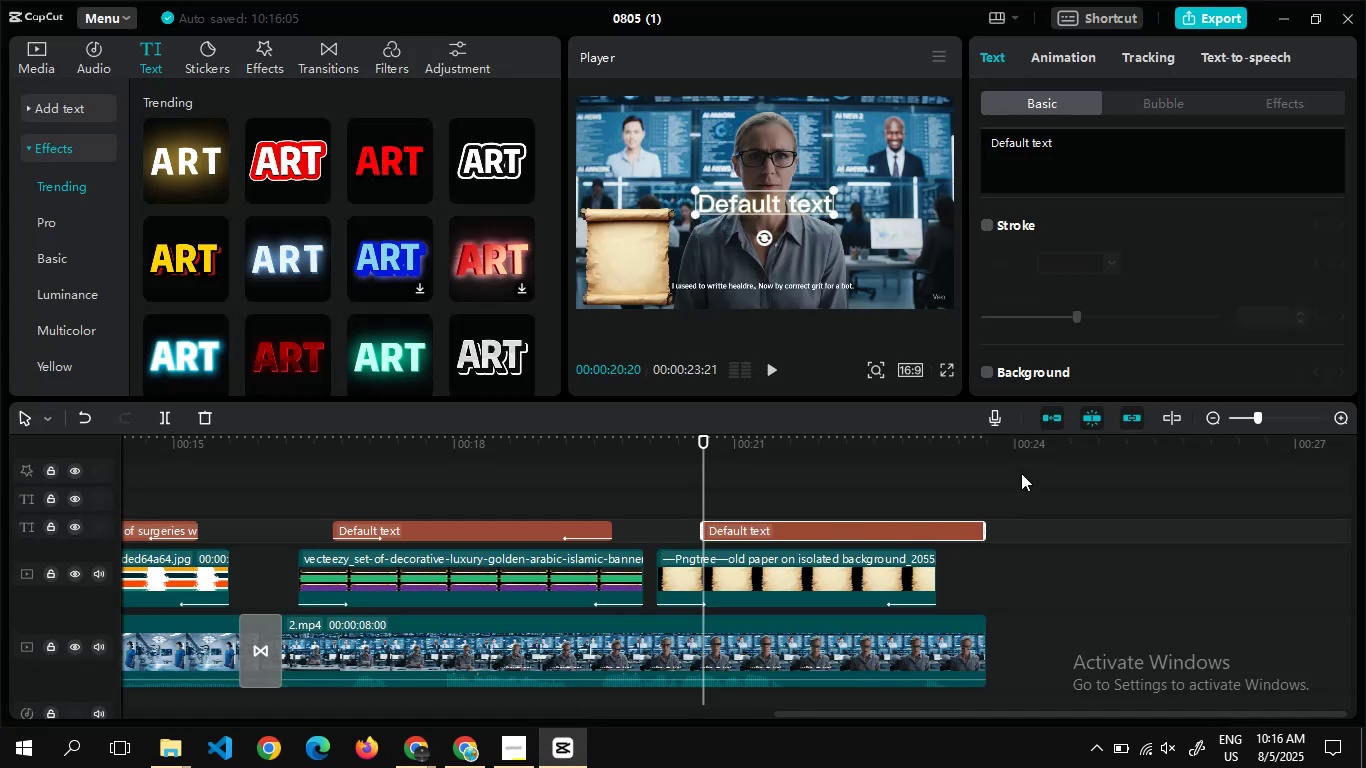 
left_click([985, 529])
 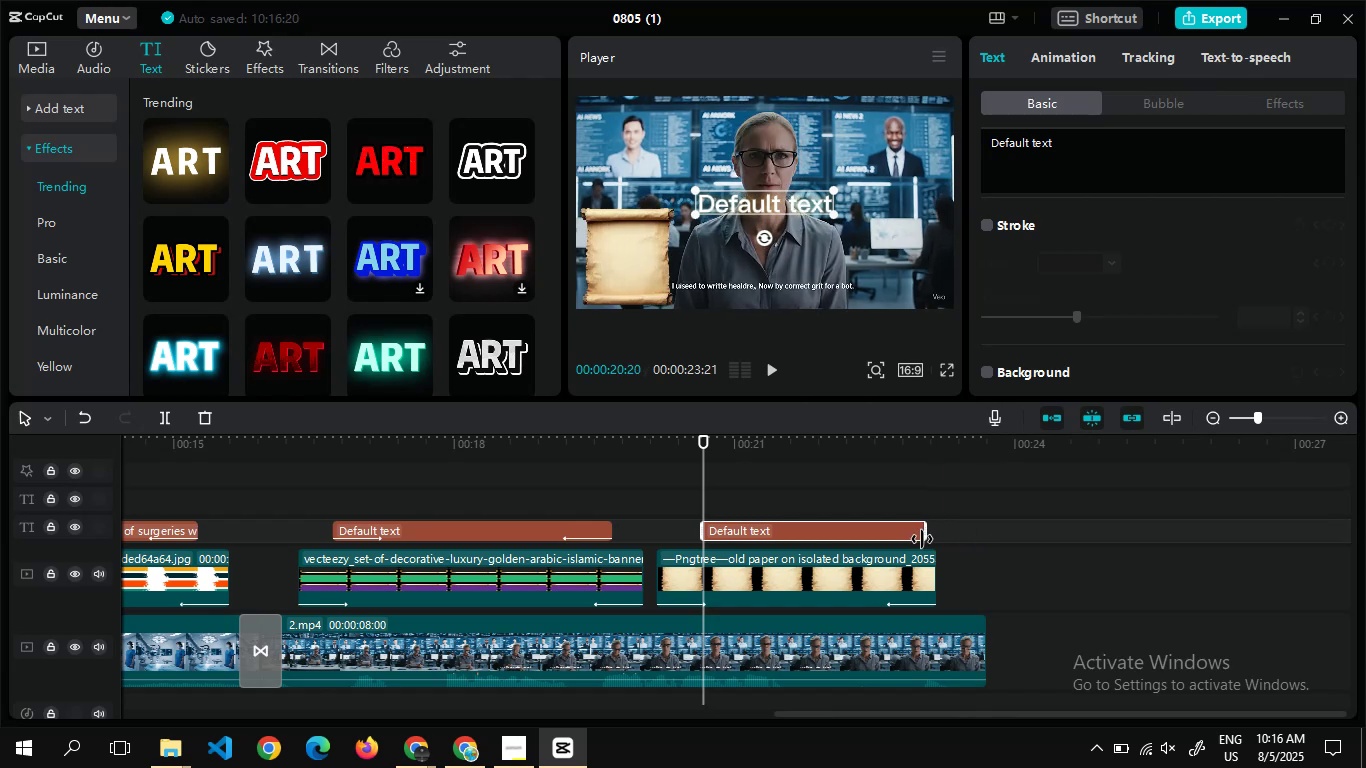 
wait(5.16)
 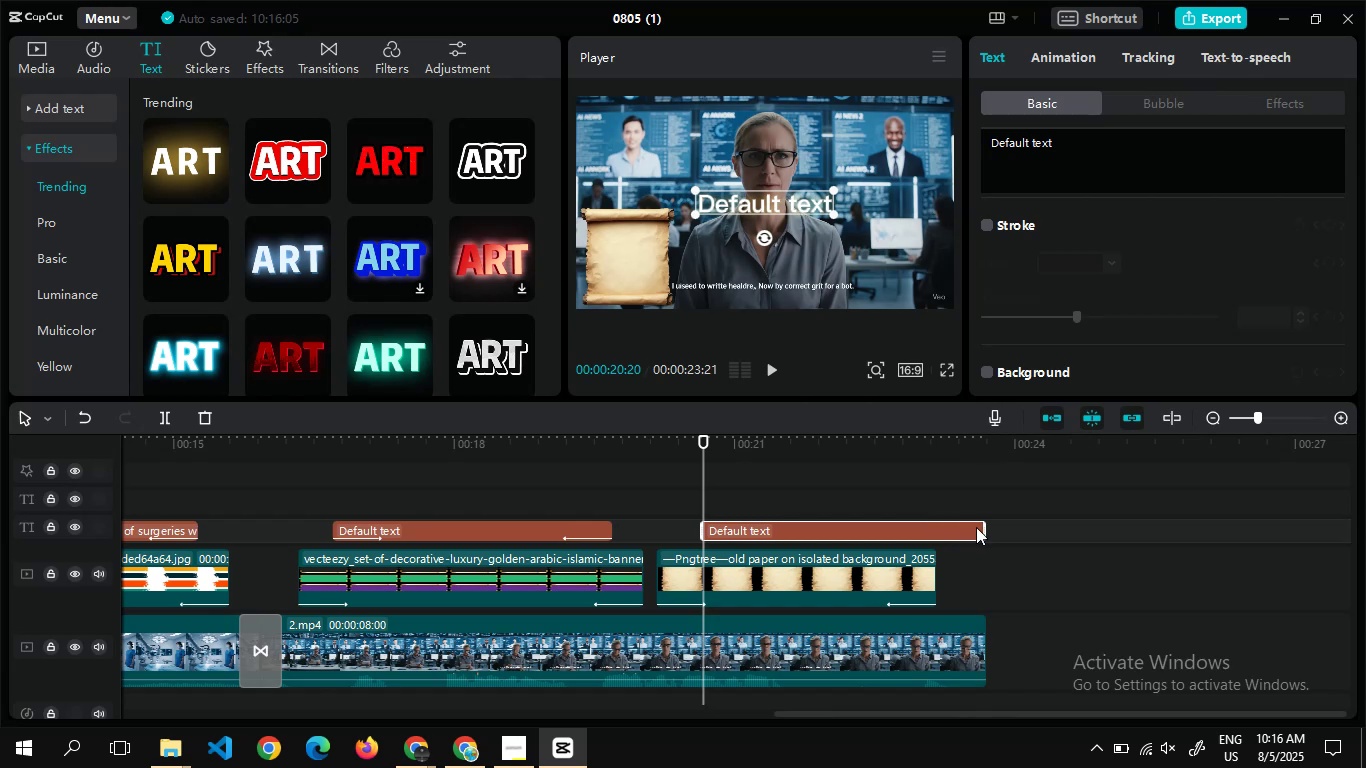 
mouse_move([934, 556])
 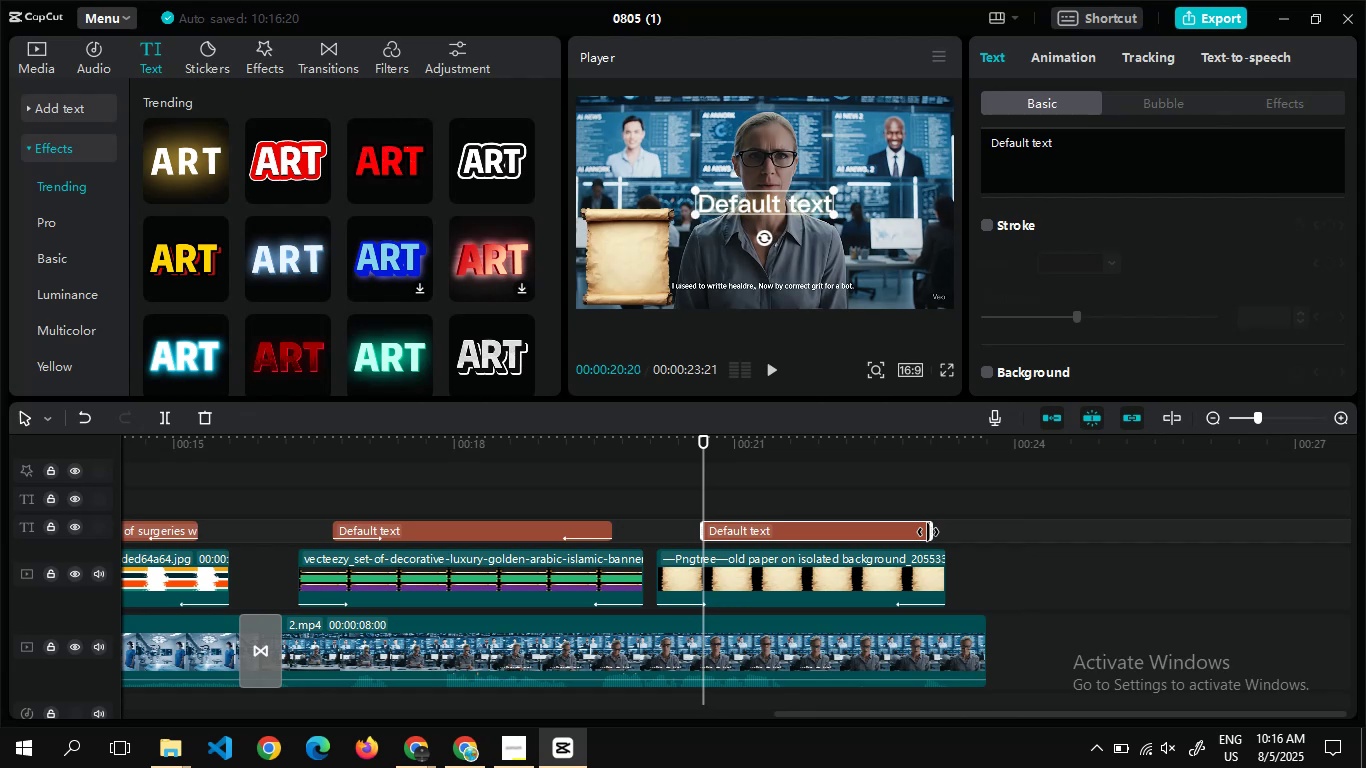 
wait(12.14)
 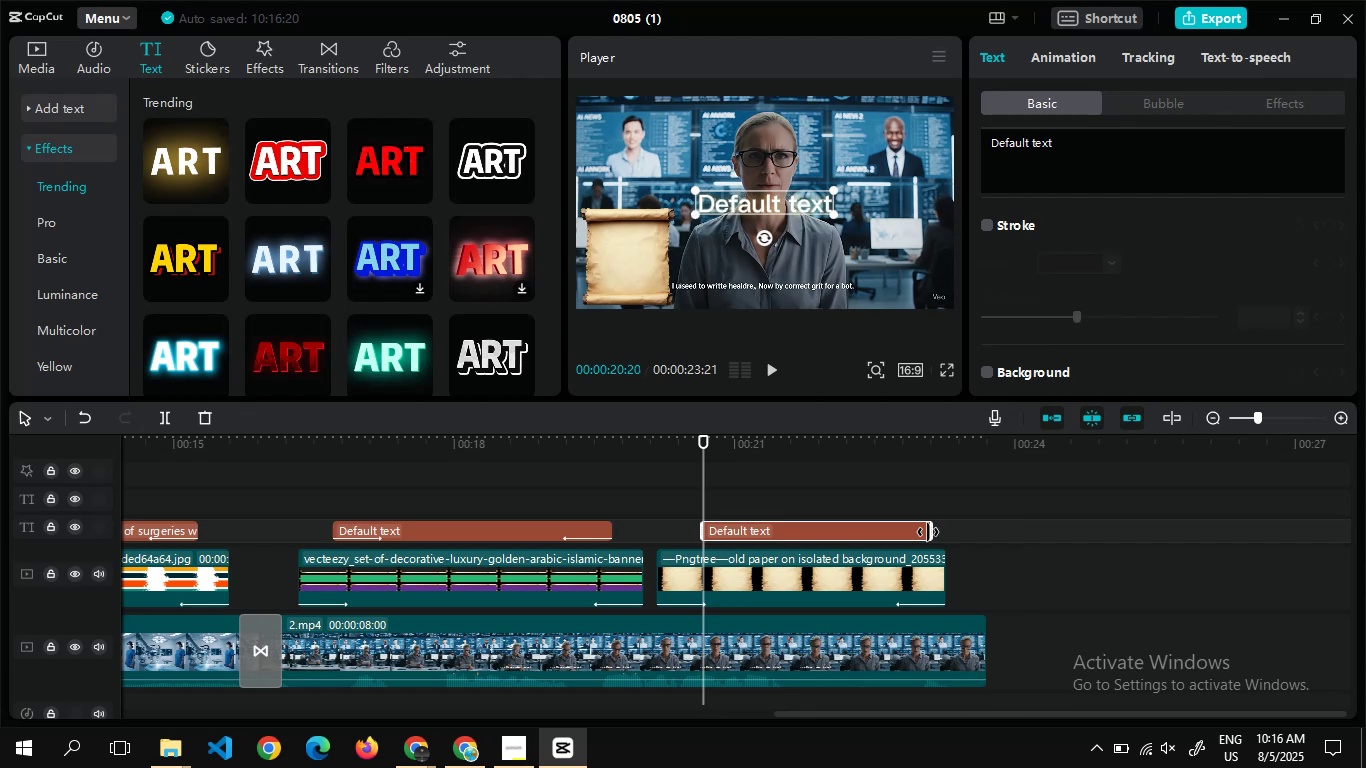 
left_click([1060, 53])
 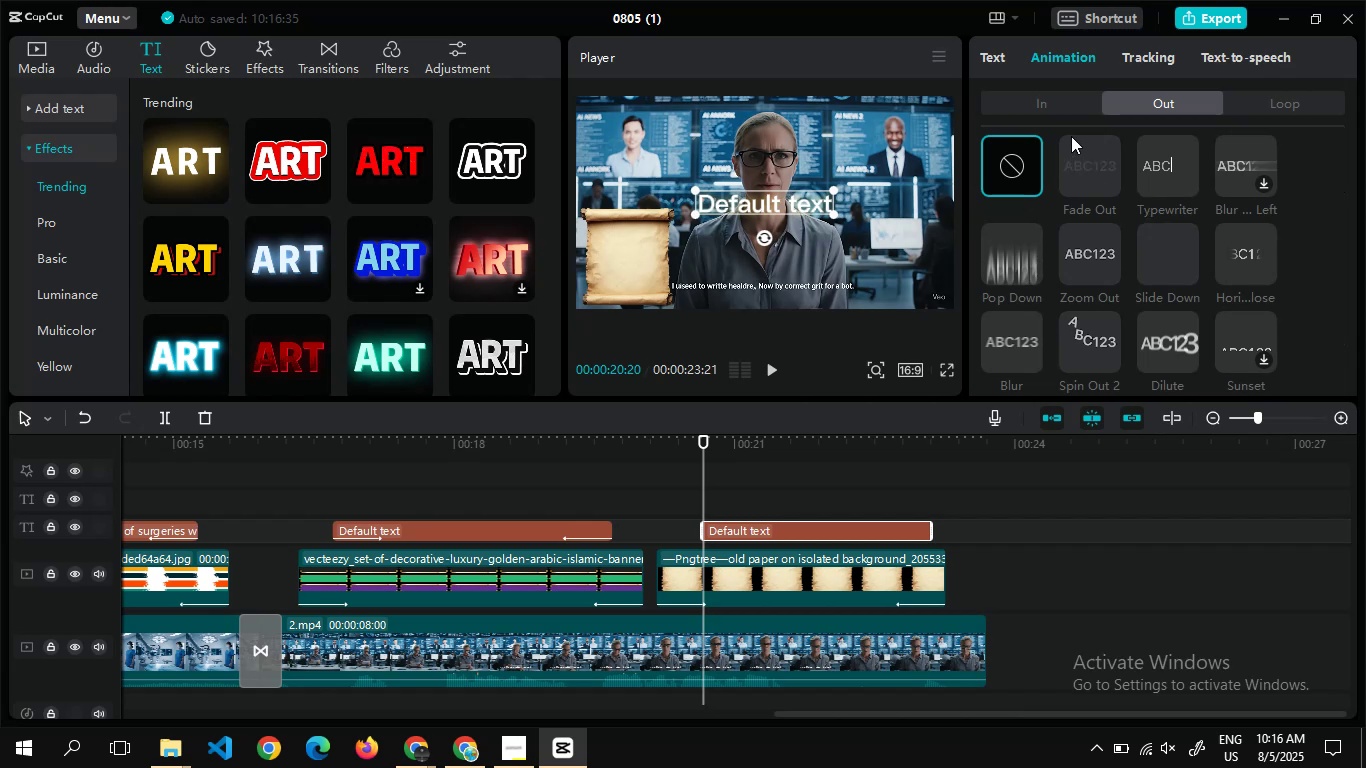 
left_click([1065, 108])
 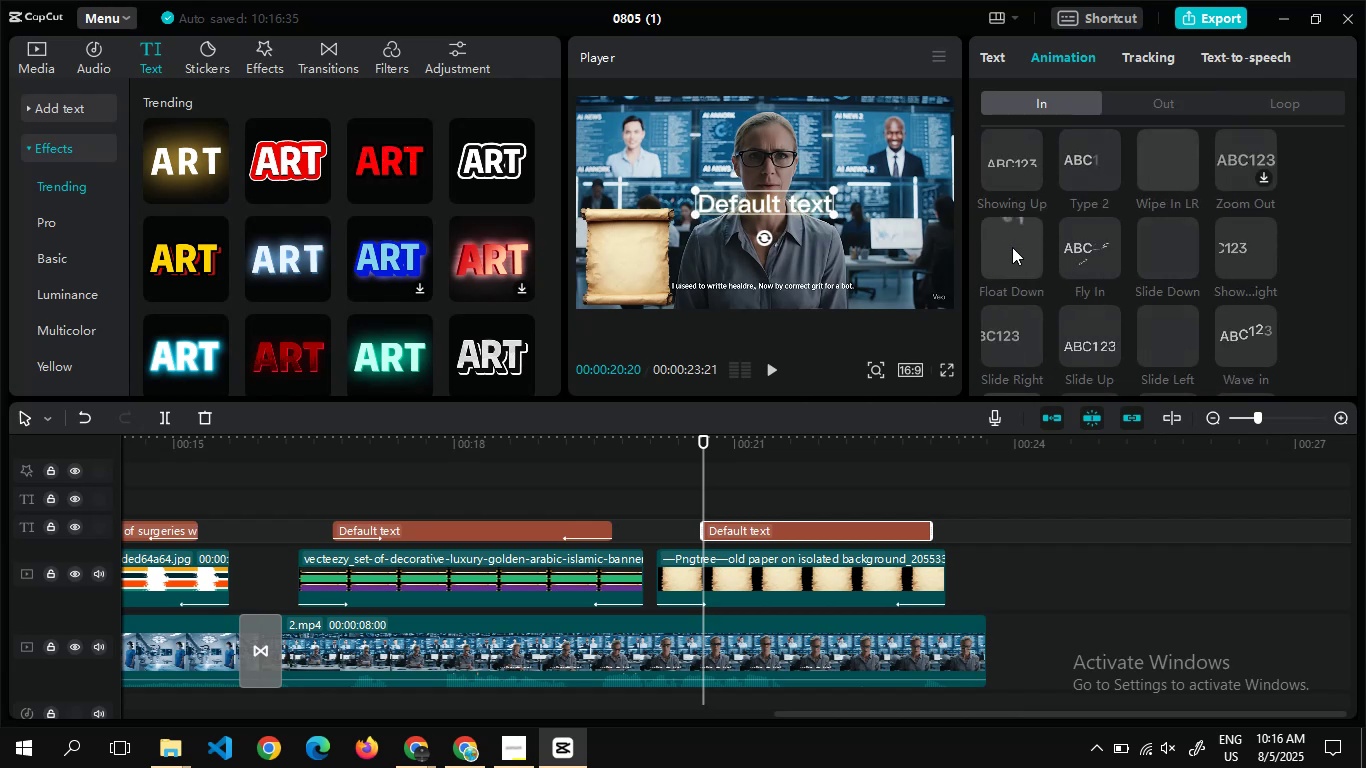 
left_click([1012, 247])
 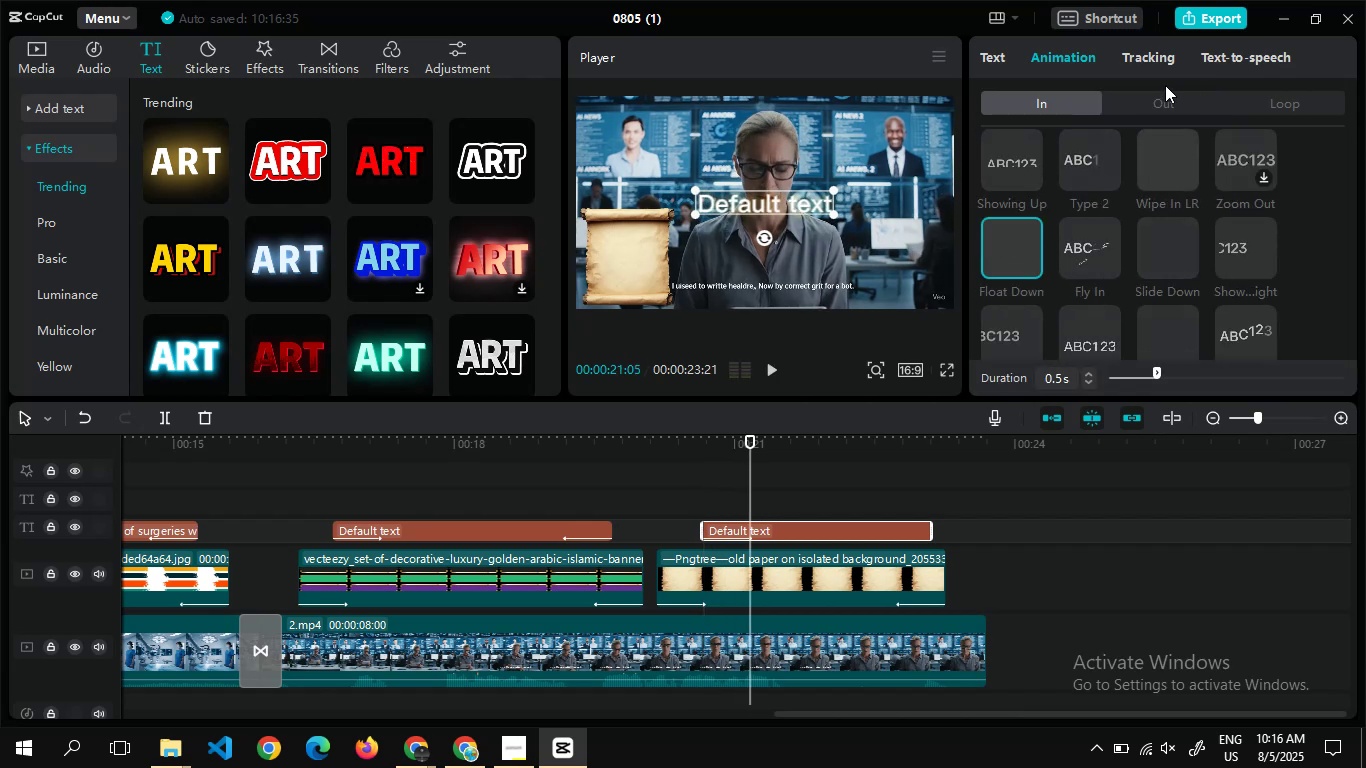 
left_click([1164, 94])
 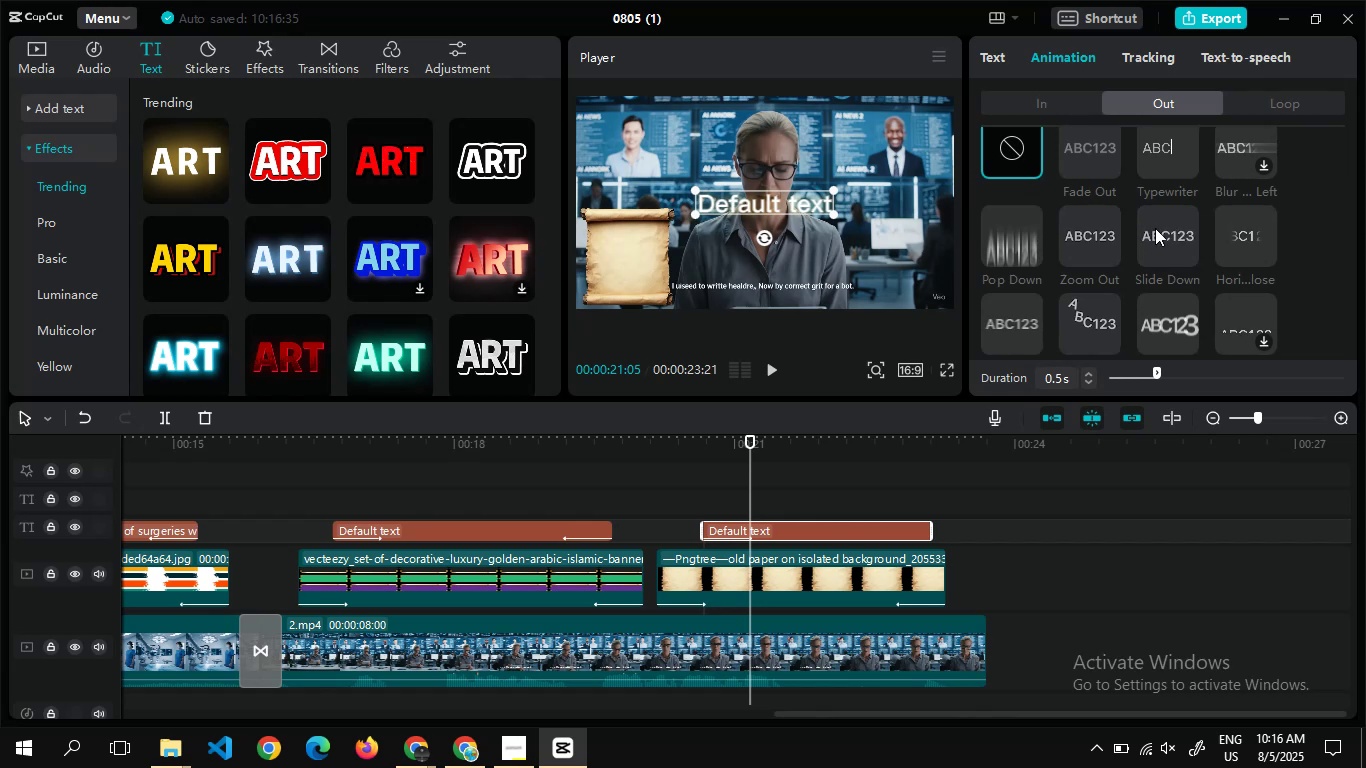 
left_click([1155, 228])
 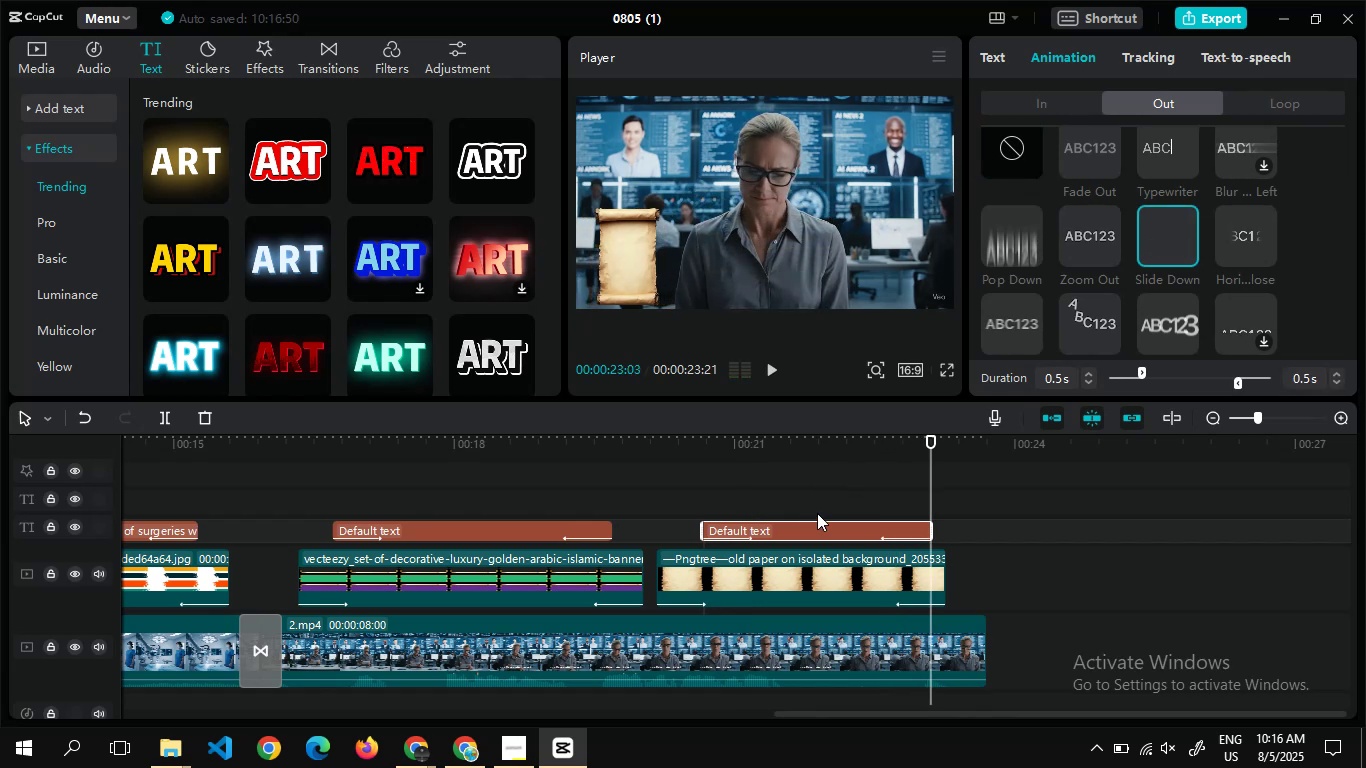 
double_click([824, 509])
 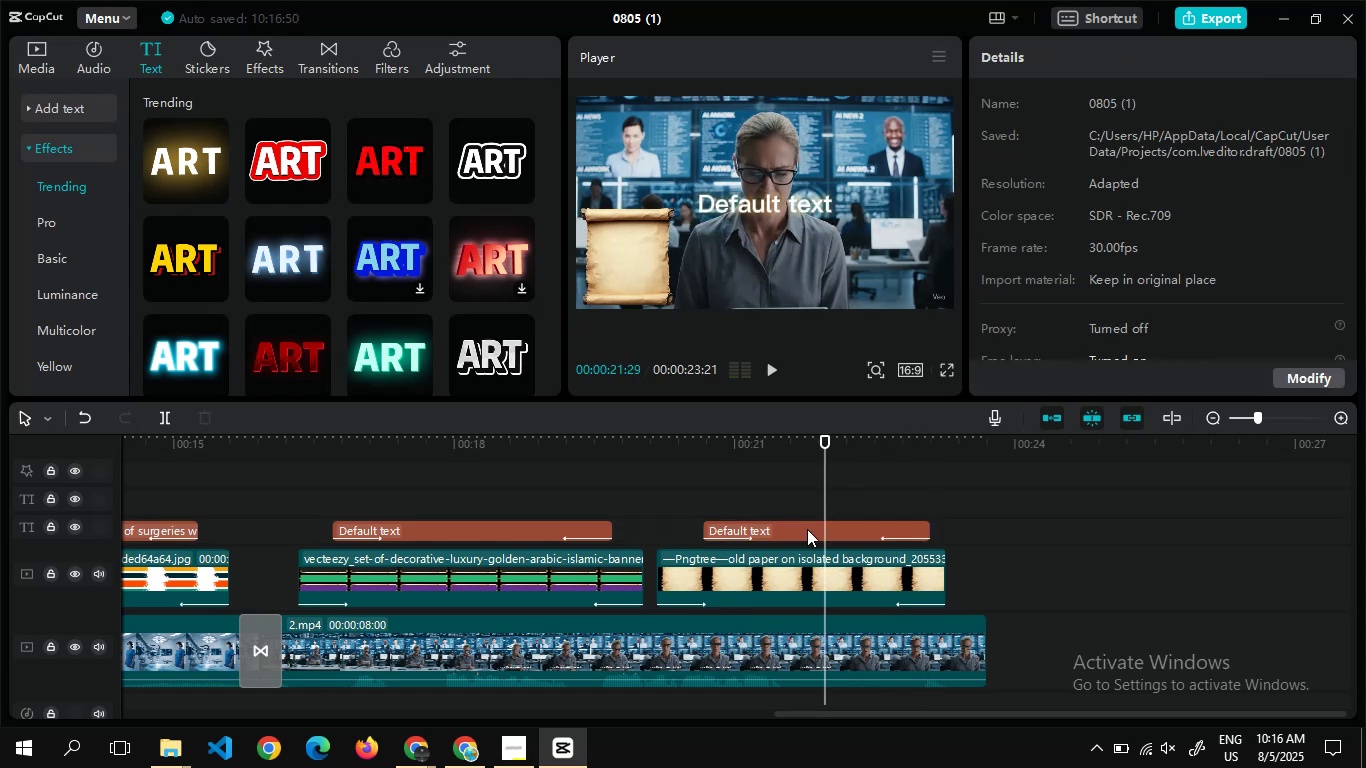 
left_click([807, 529])
 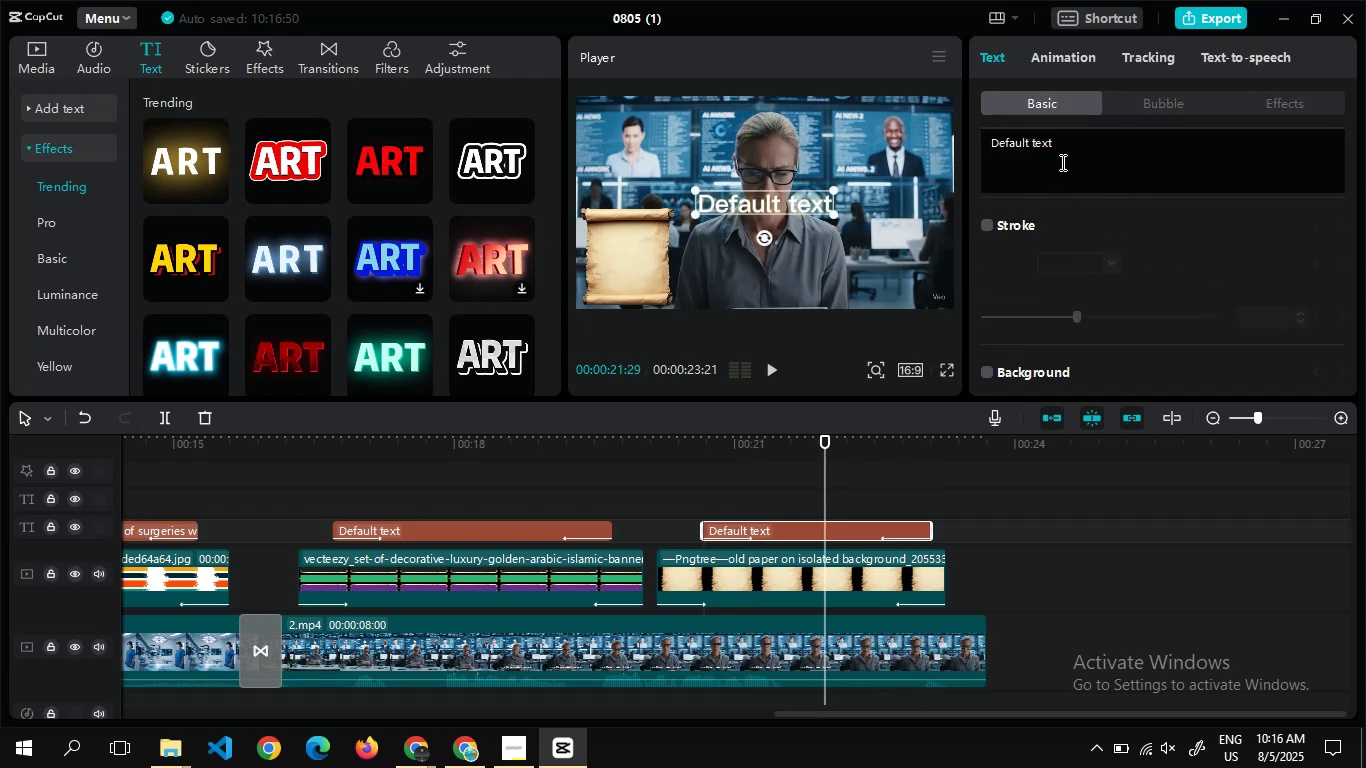 
left_click([1061, 162])
 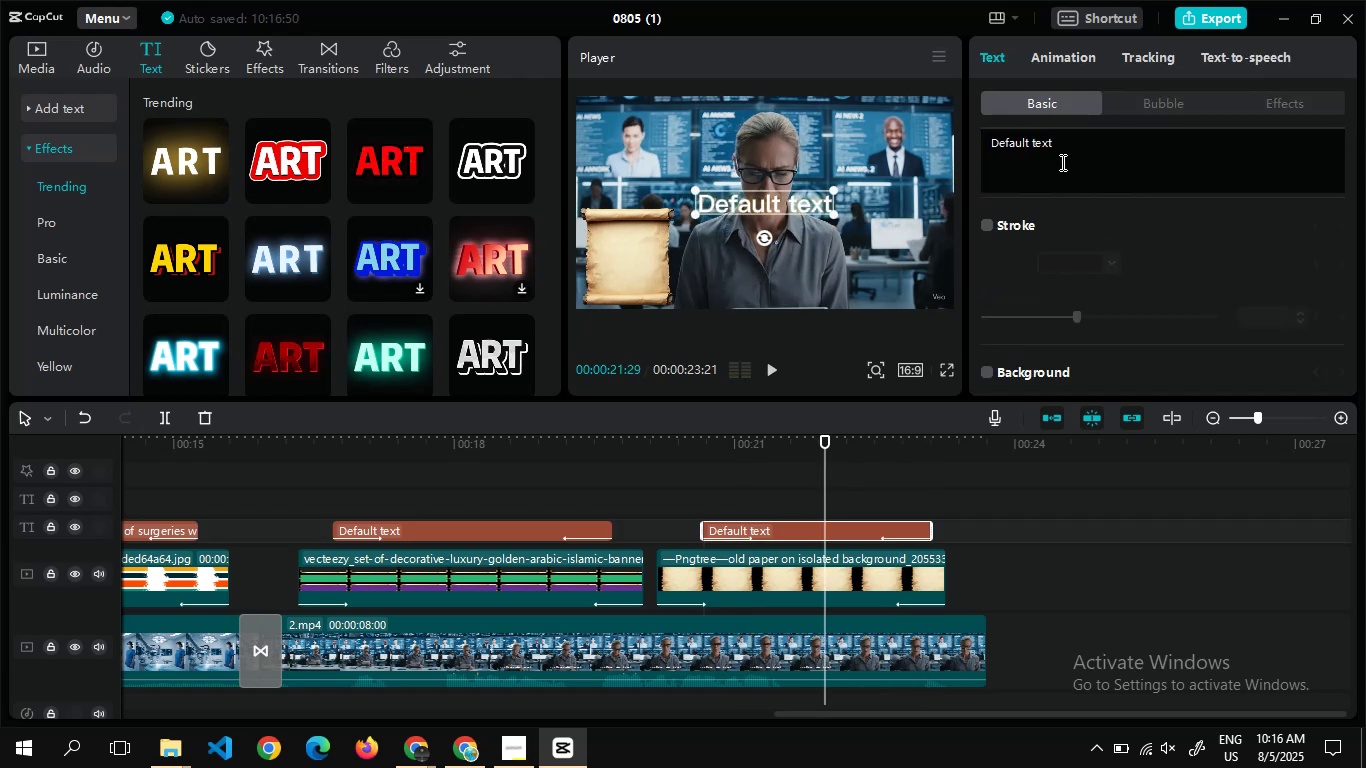 
key(Control+A)
 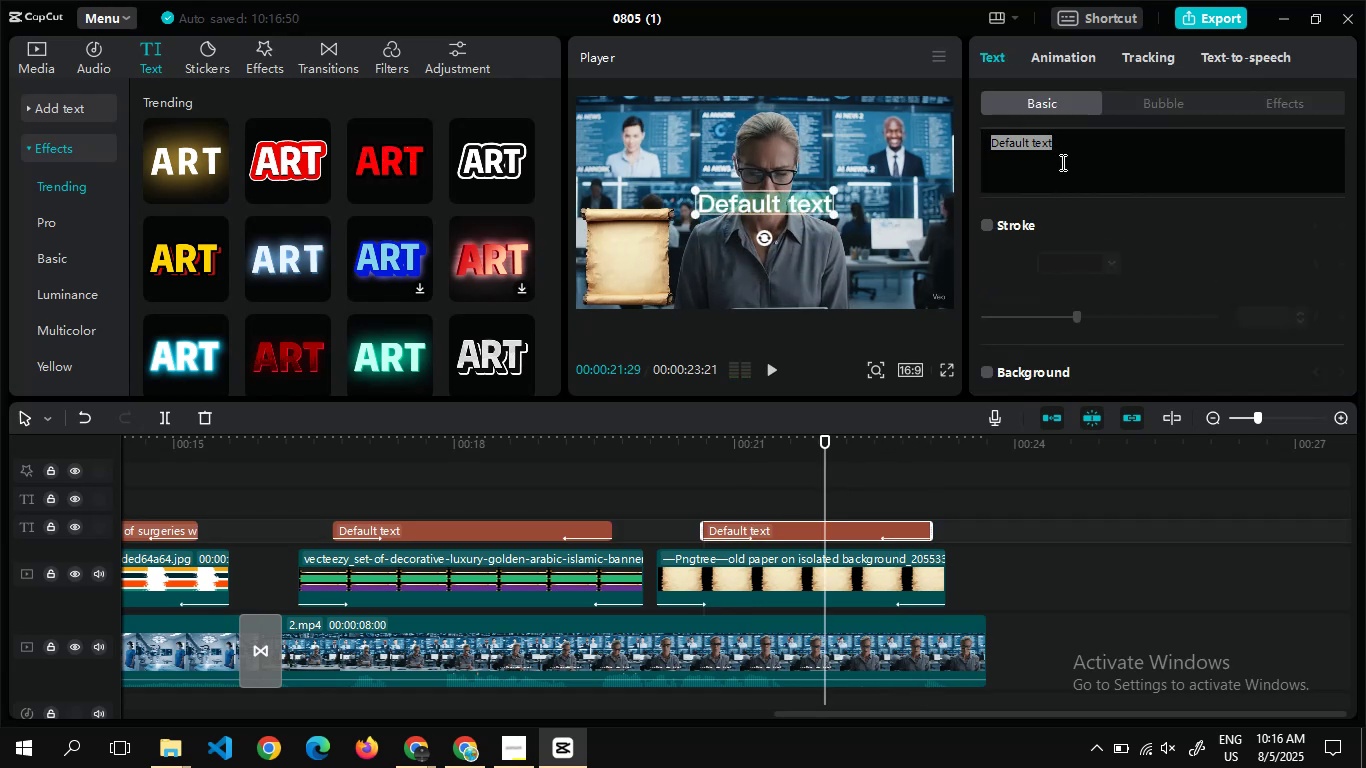 
key(Control+V)
 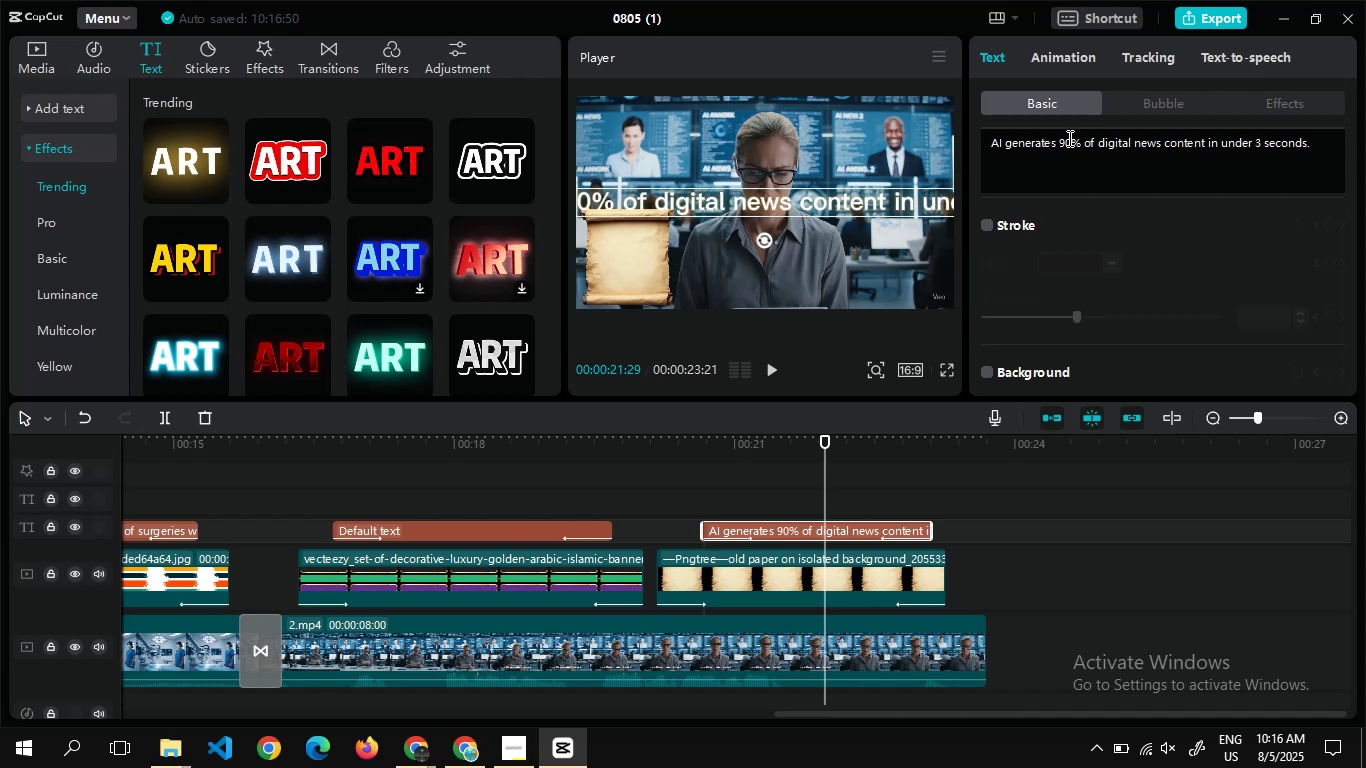 
left_click([1058, 138])
 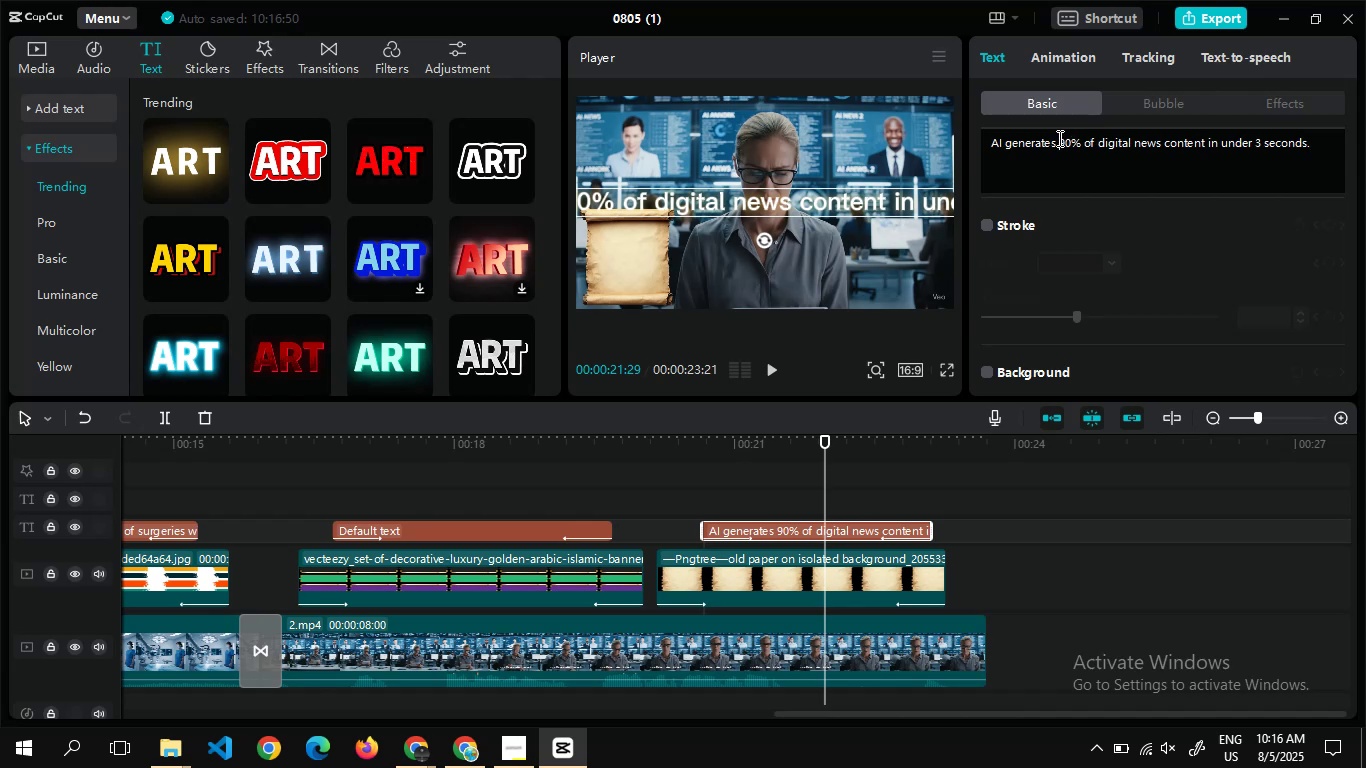 
key(Enter)
 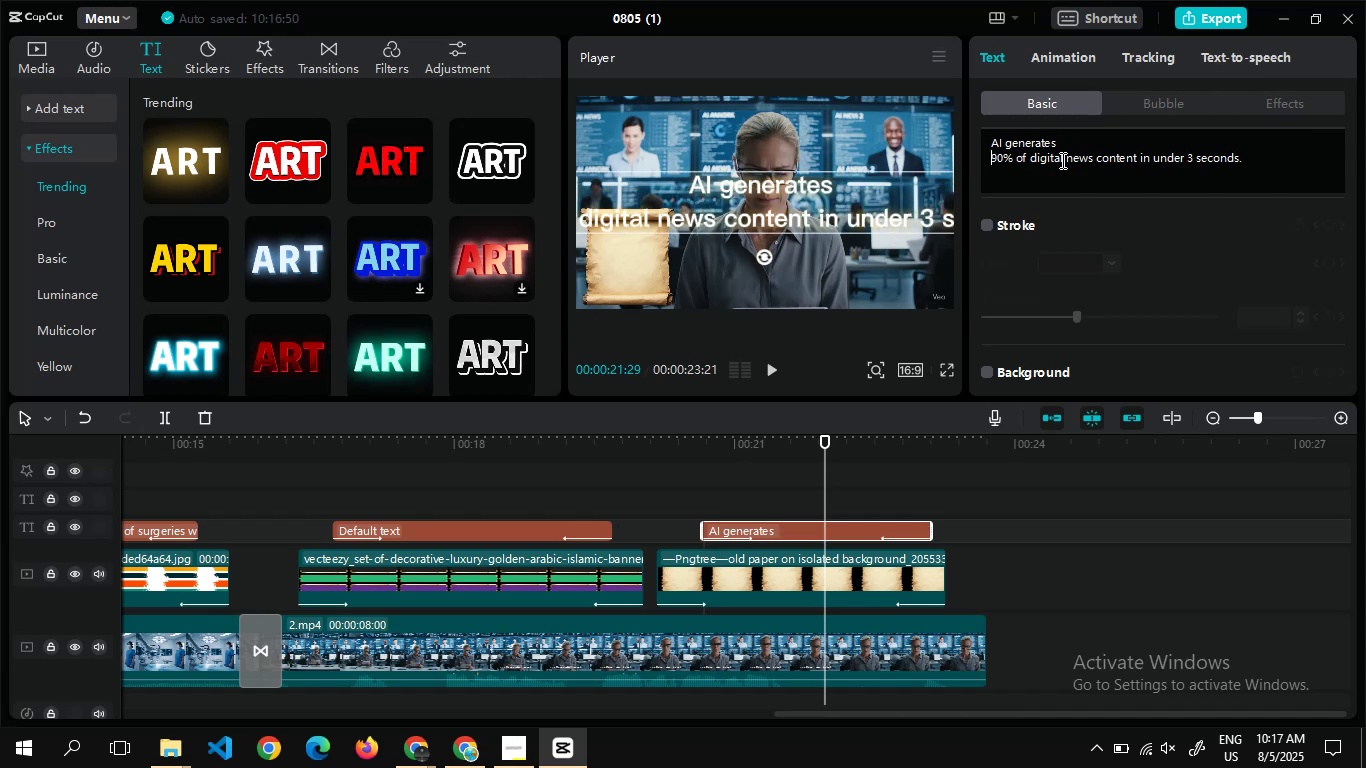 
left_click([1063, 162])
 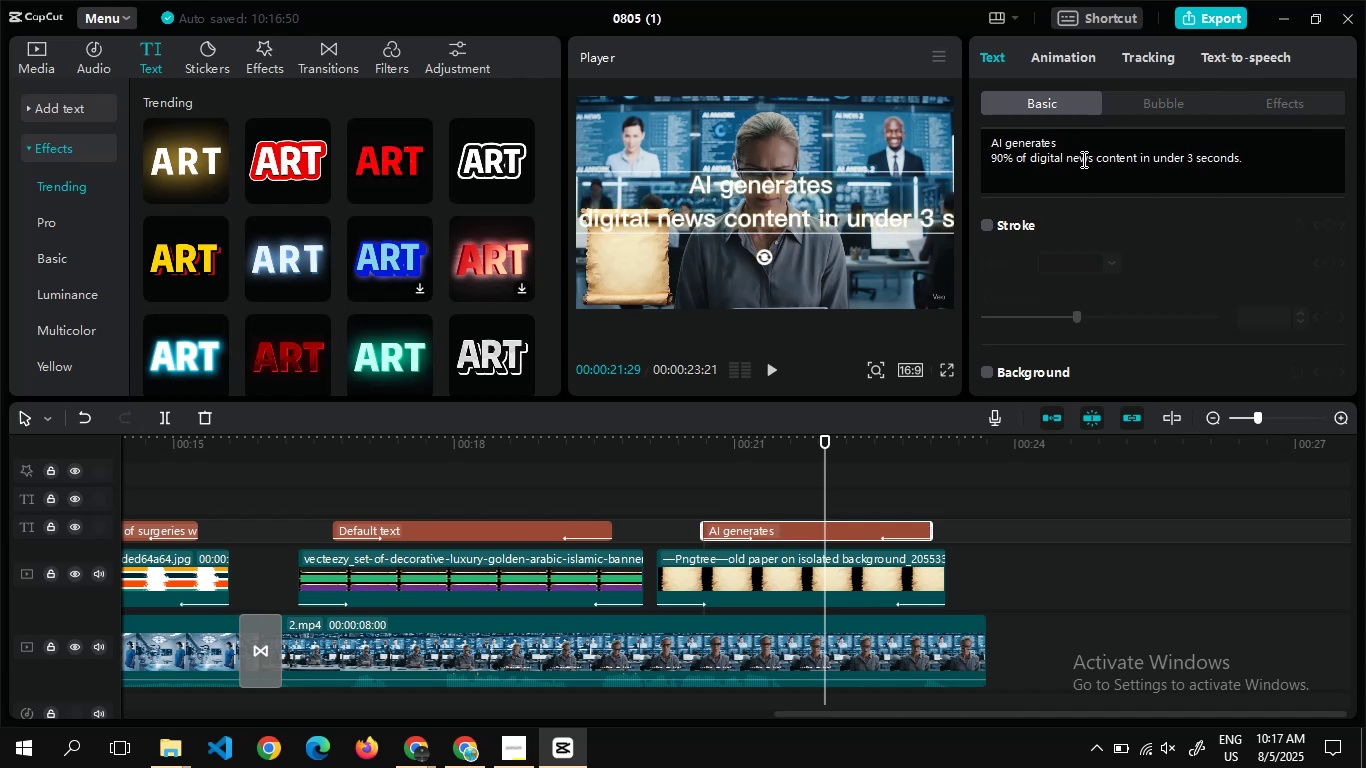 
key(Enter)
 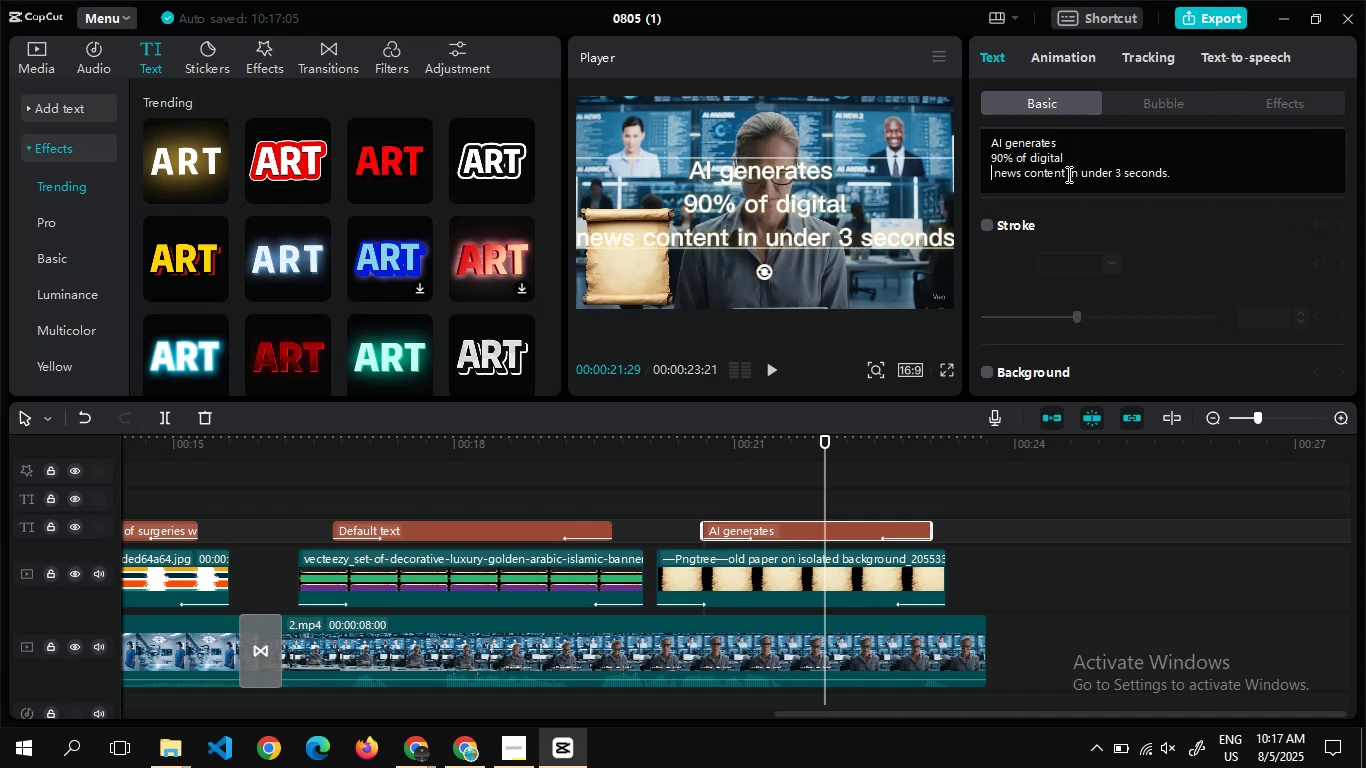 
left_click([1067, 174])
 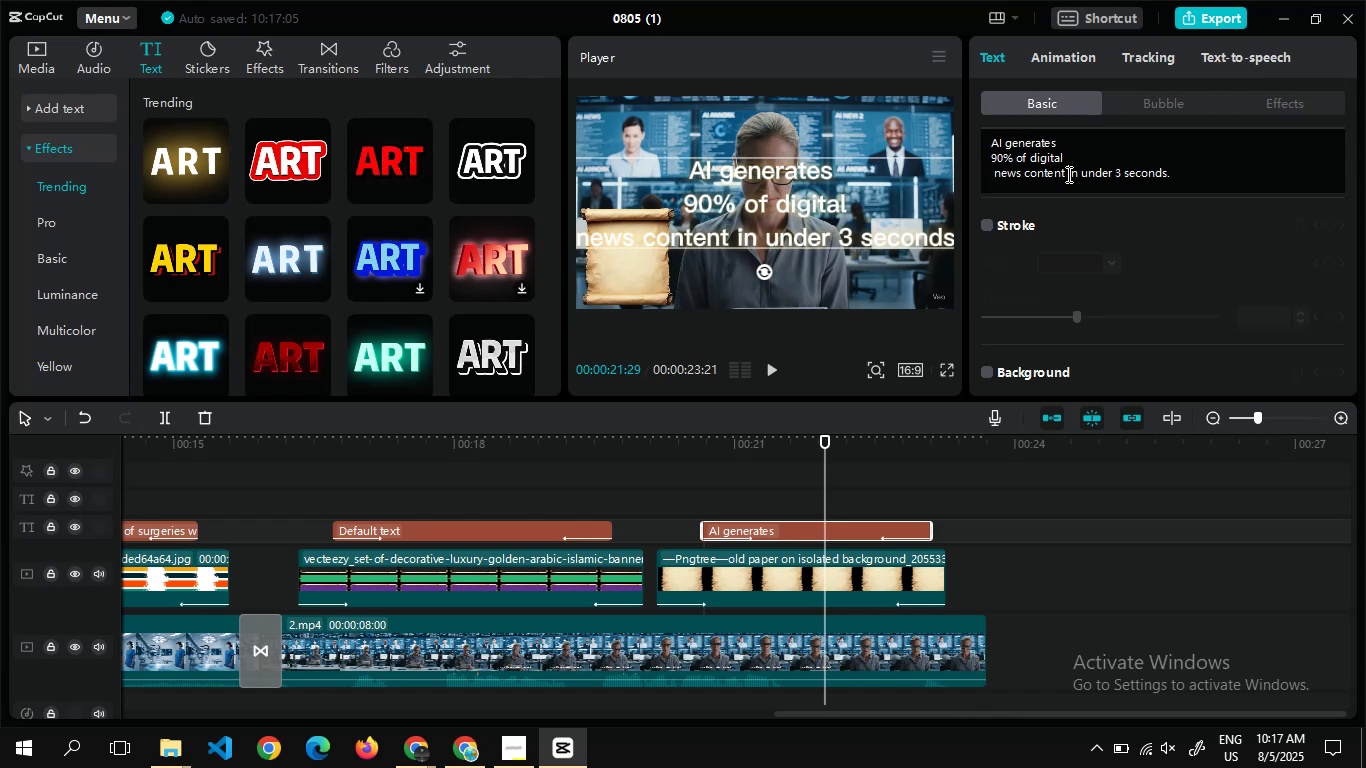 
left_click([1067, 174])
 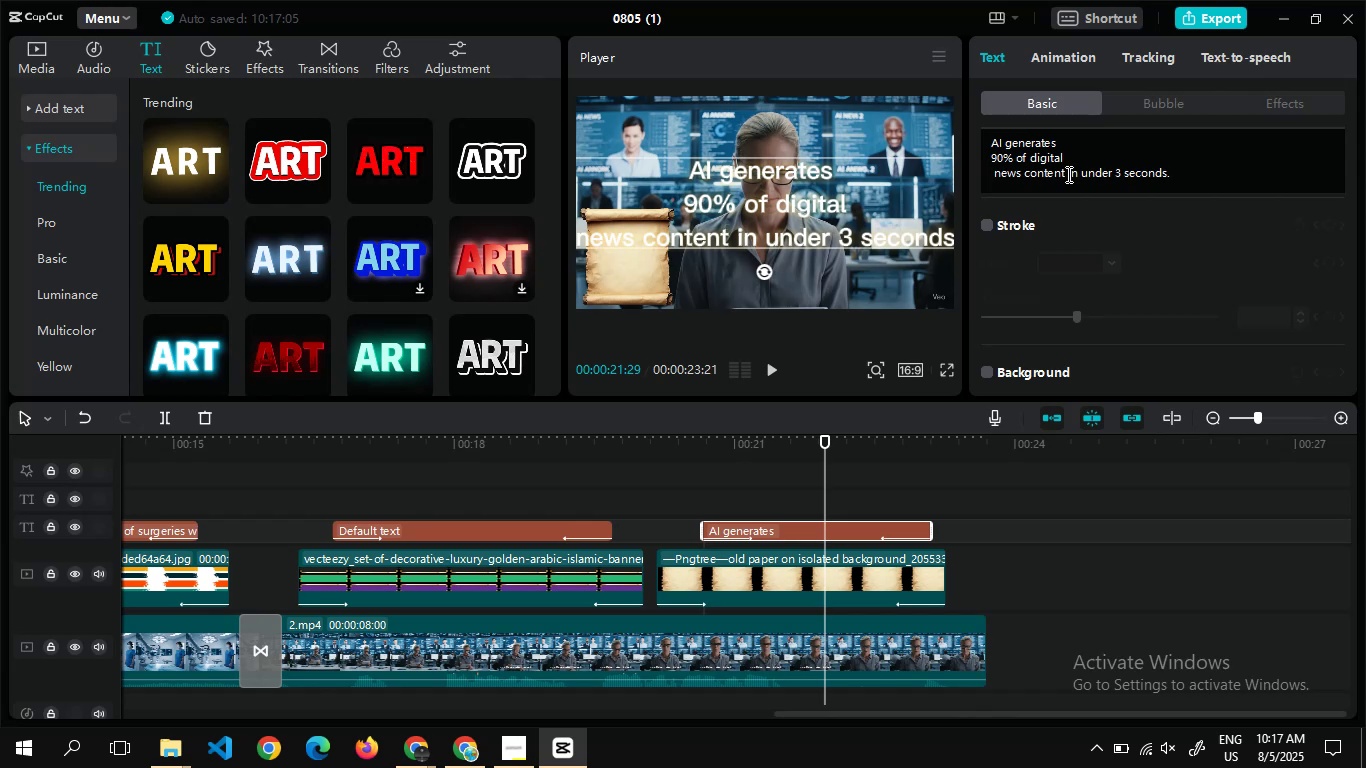 
key(Enter)
 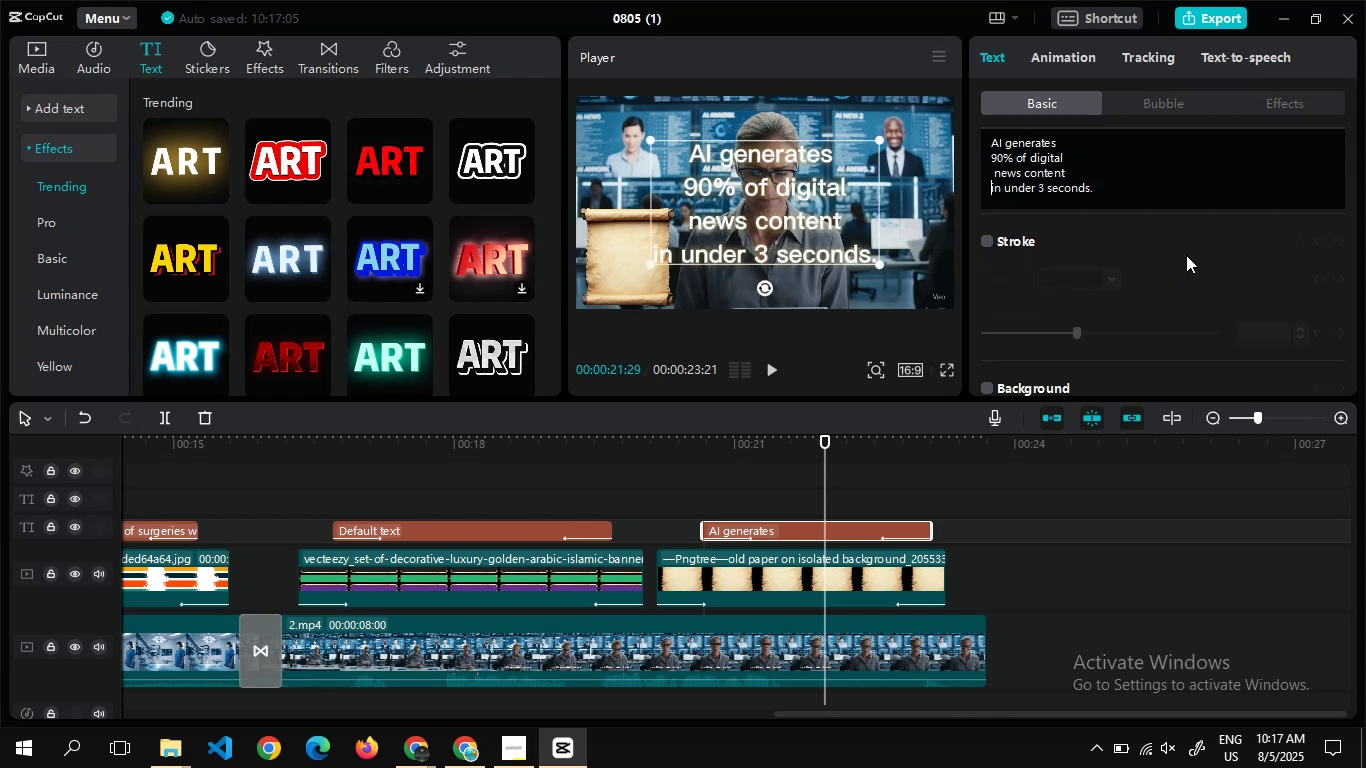 
wait(9.25)
 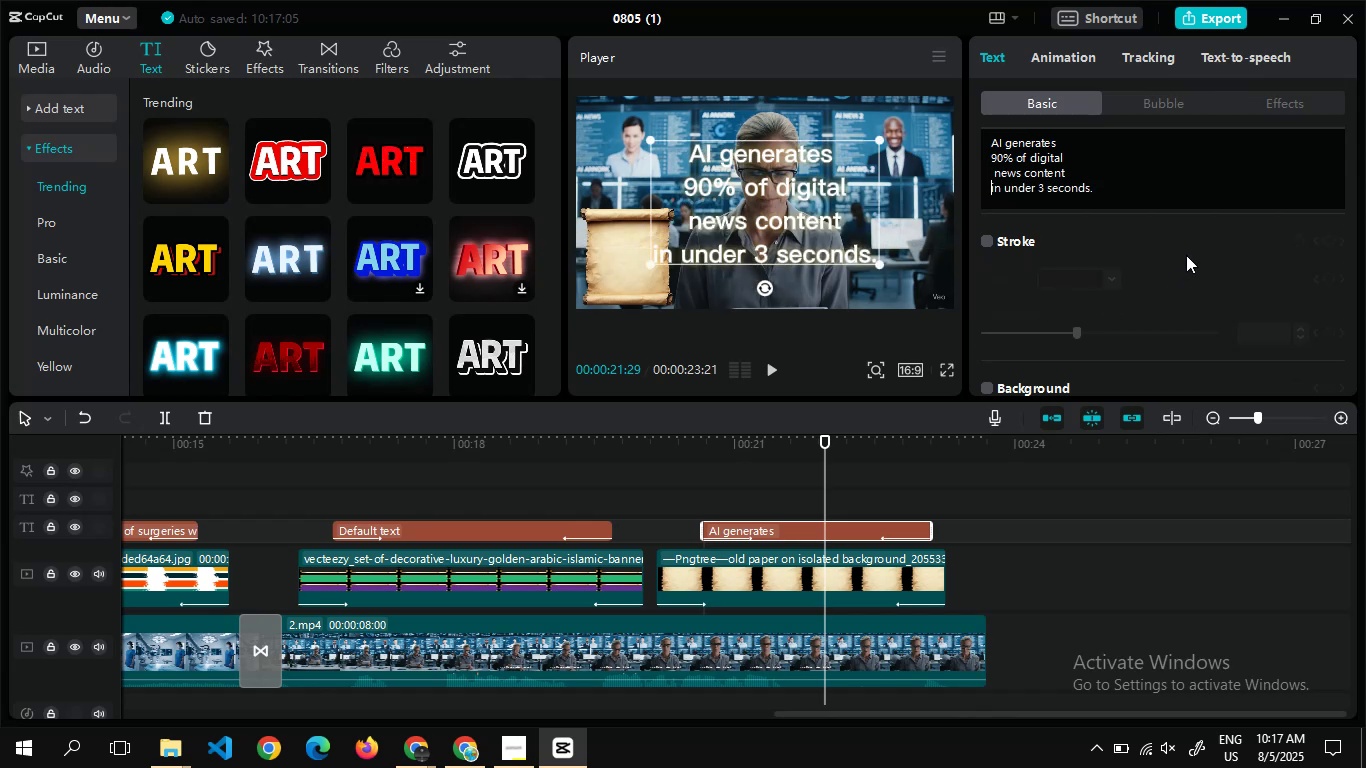 
mouse_move([834, 247])
 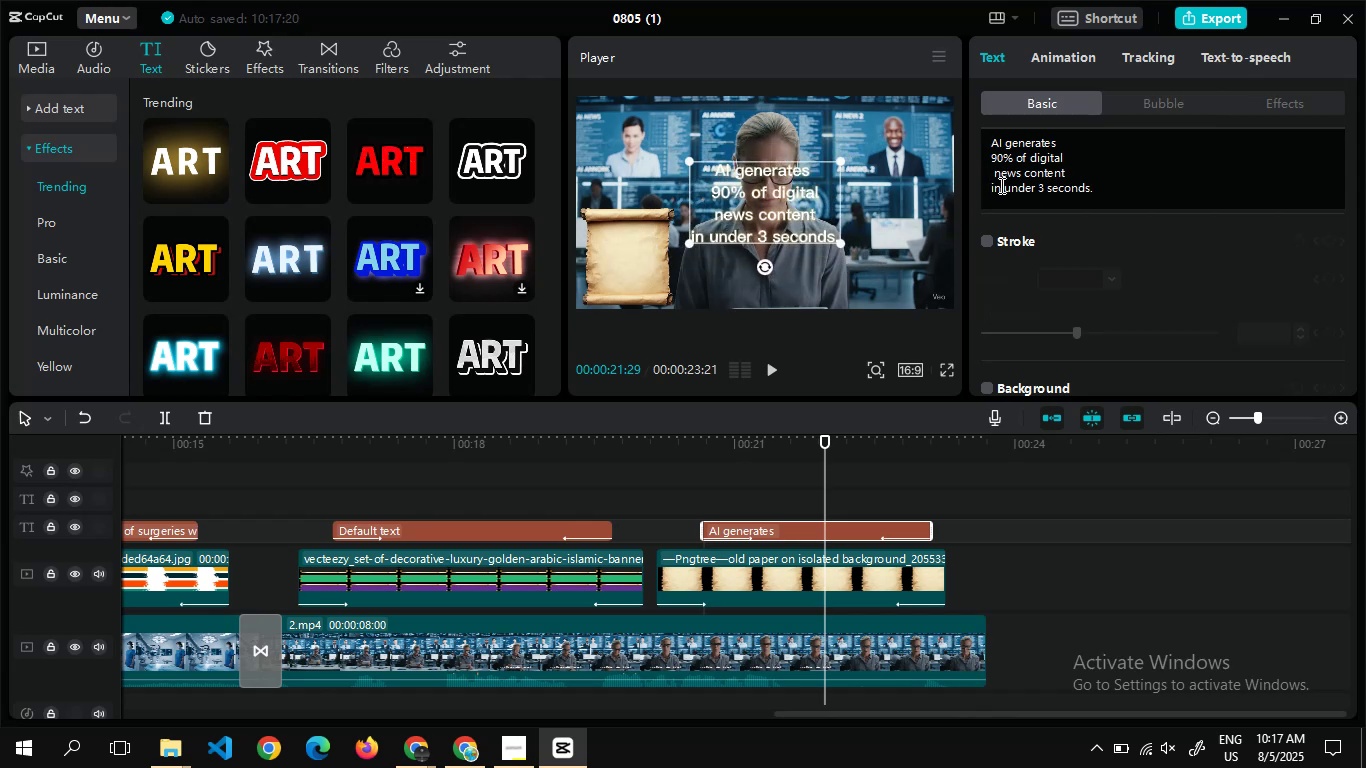 
left_click([992, 188])
 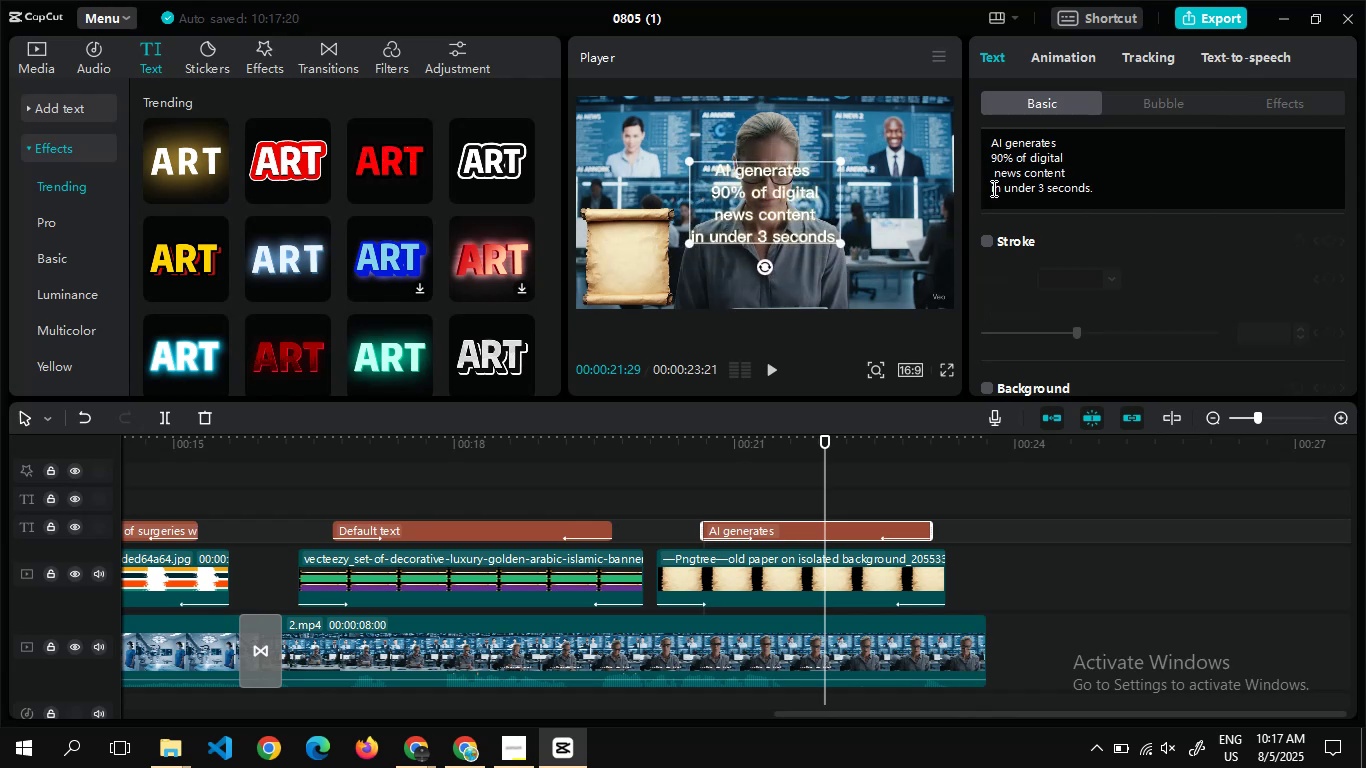 
key(Backspace)
 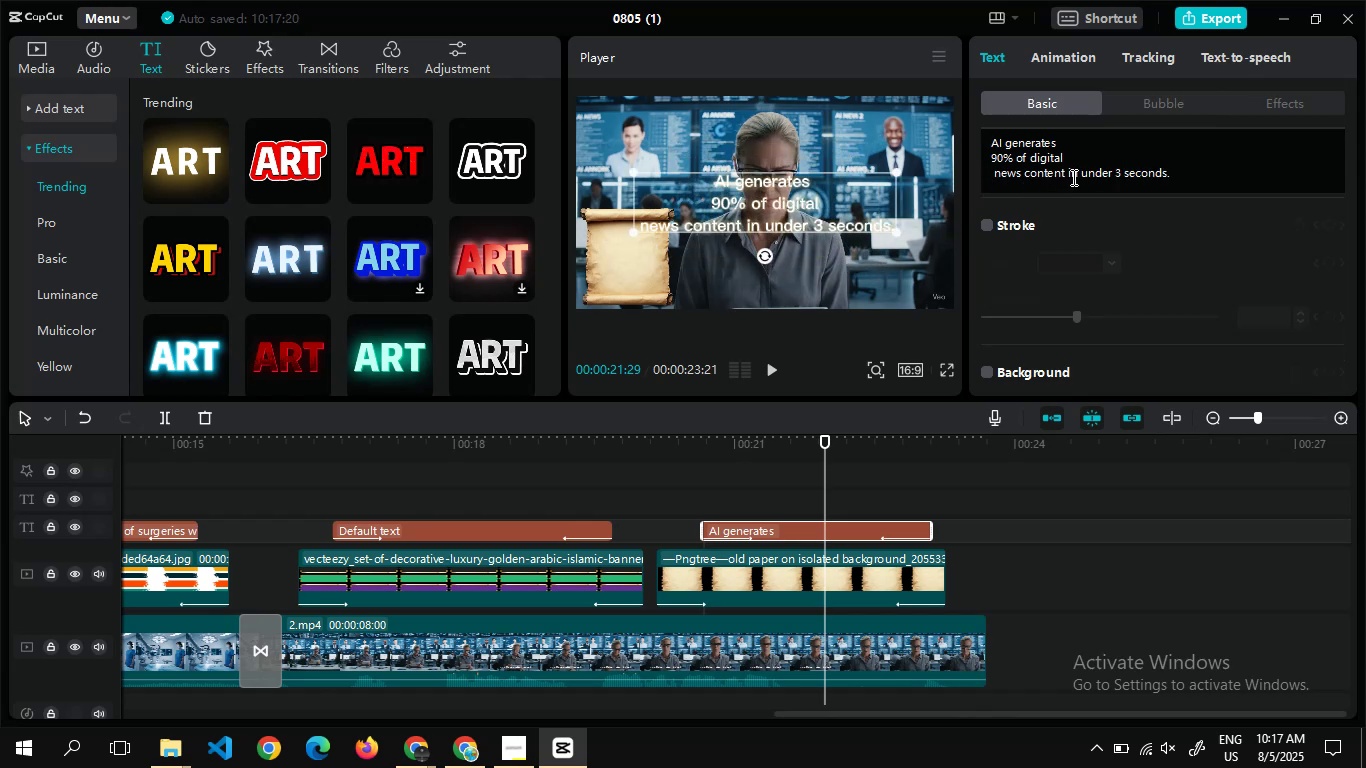 
left_click([1080, 174])
 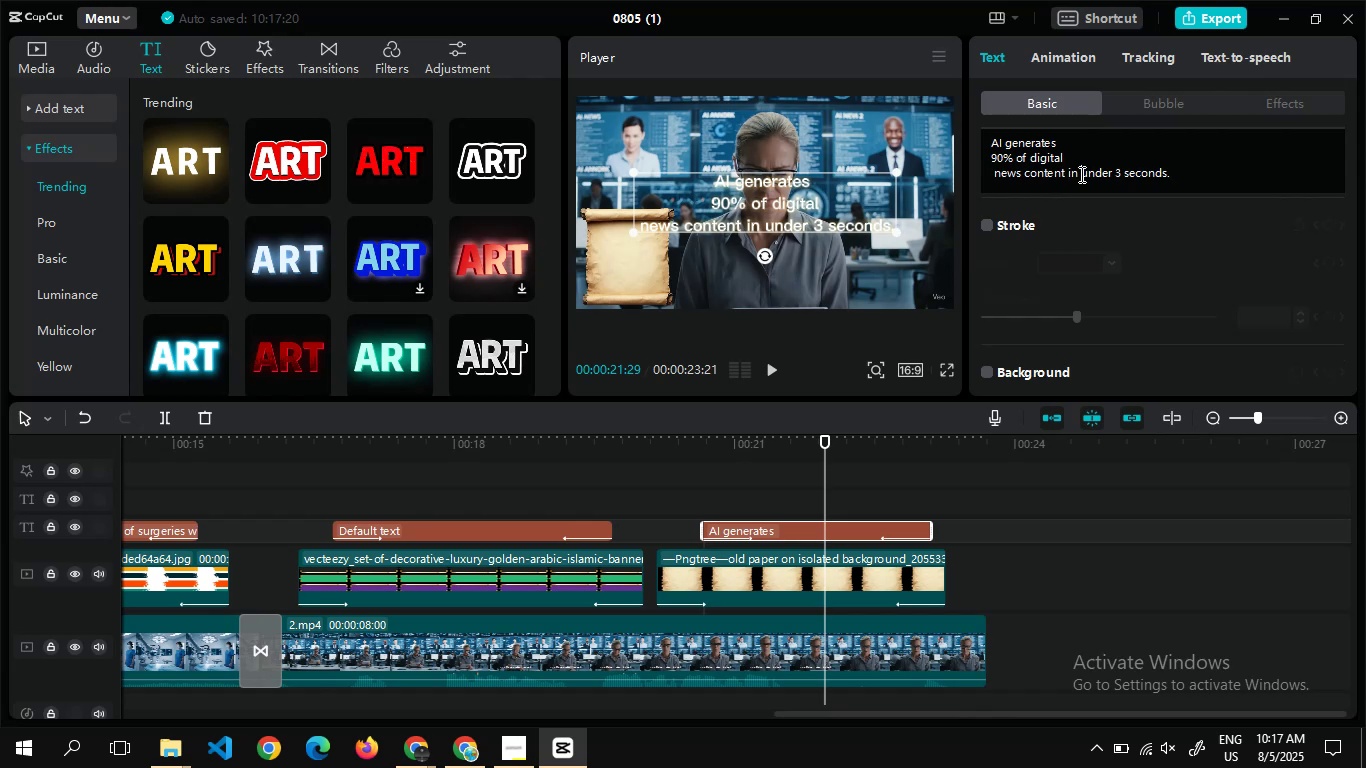 
key(Enter)
 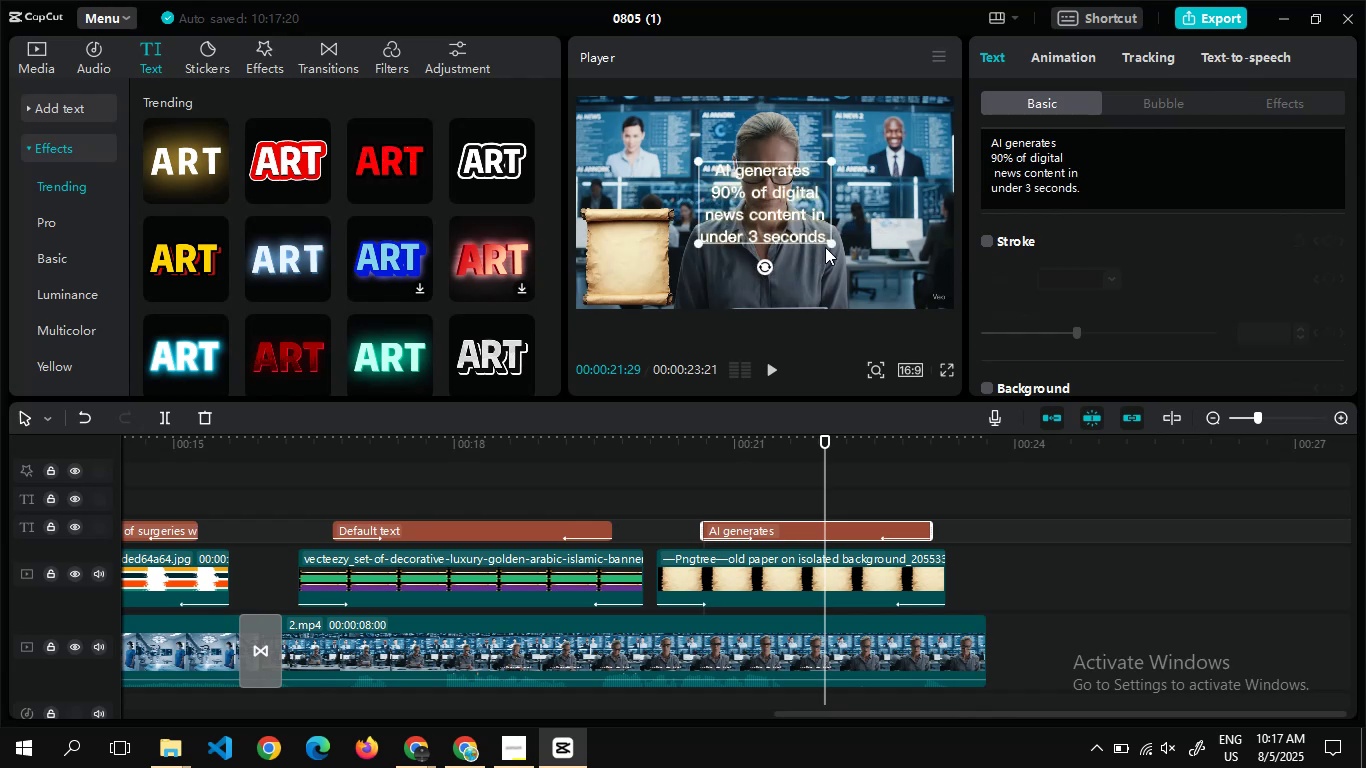 
mouse_move([1019, 275])
 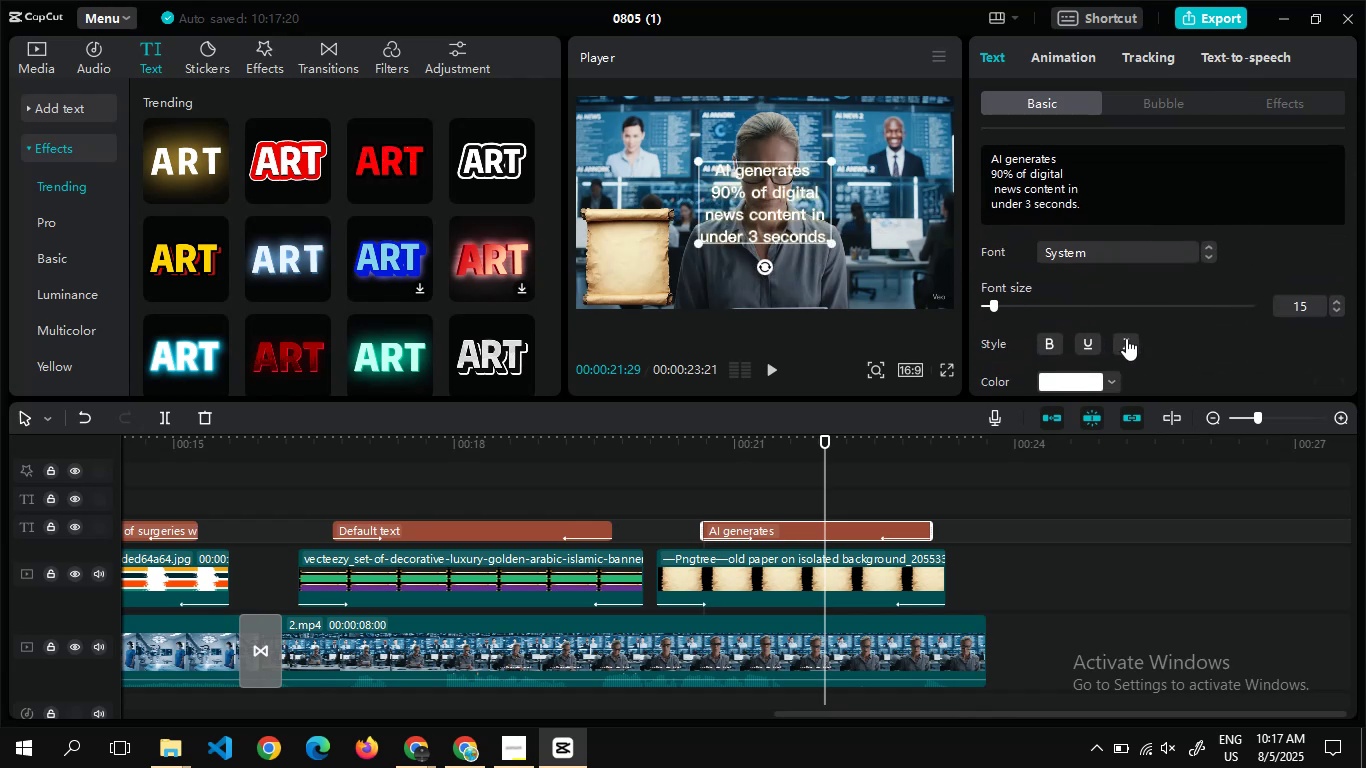 
left_click([1126, 338])
 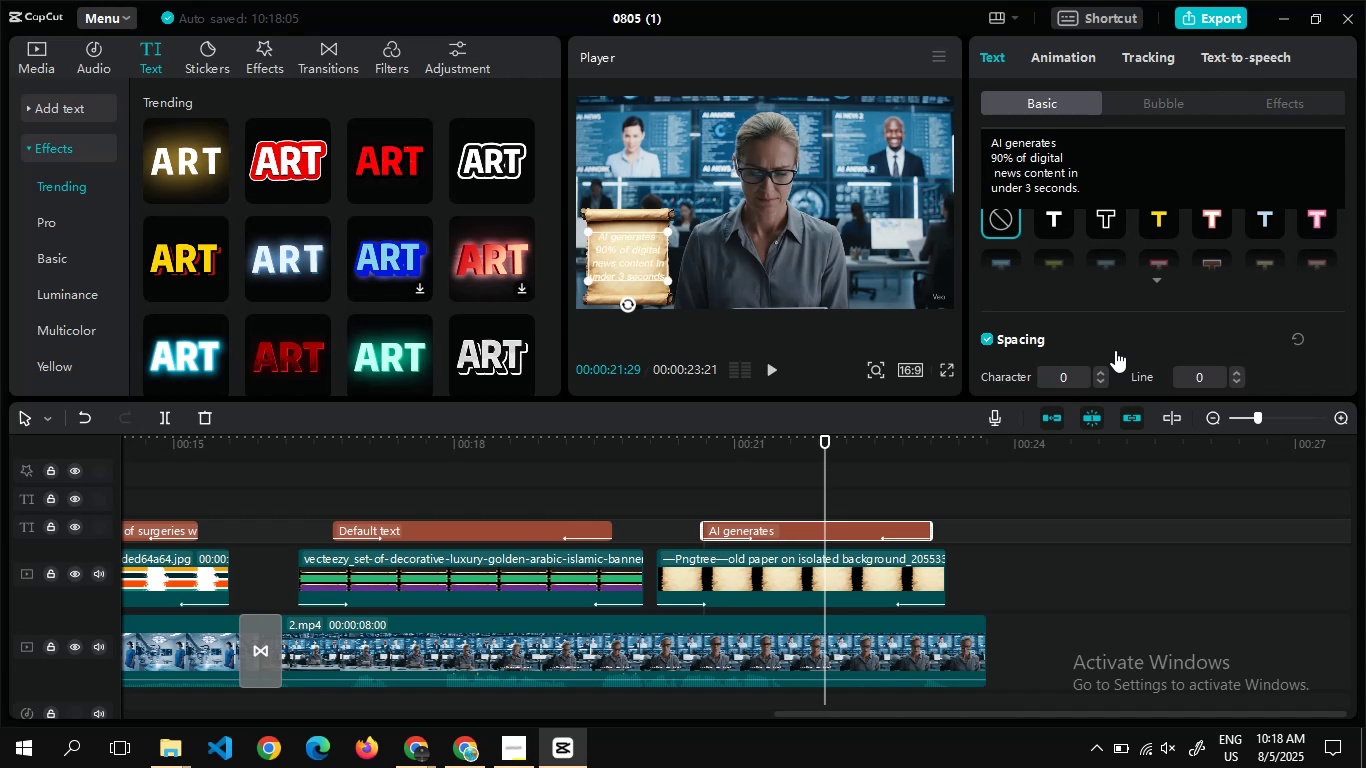 
wait(37.99)
 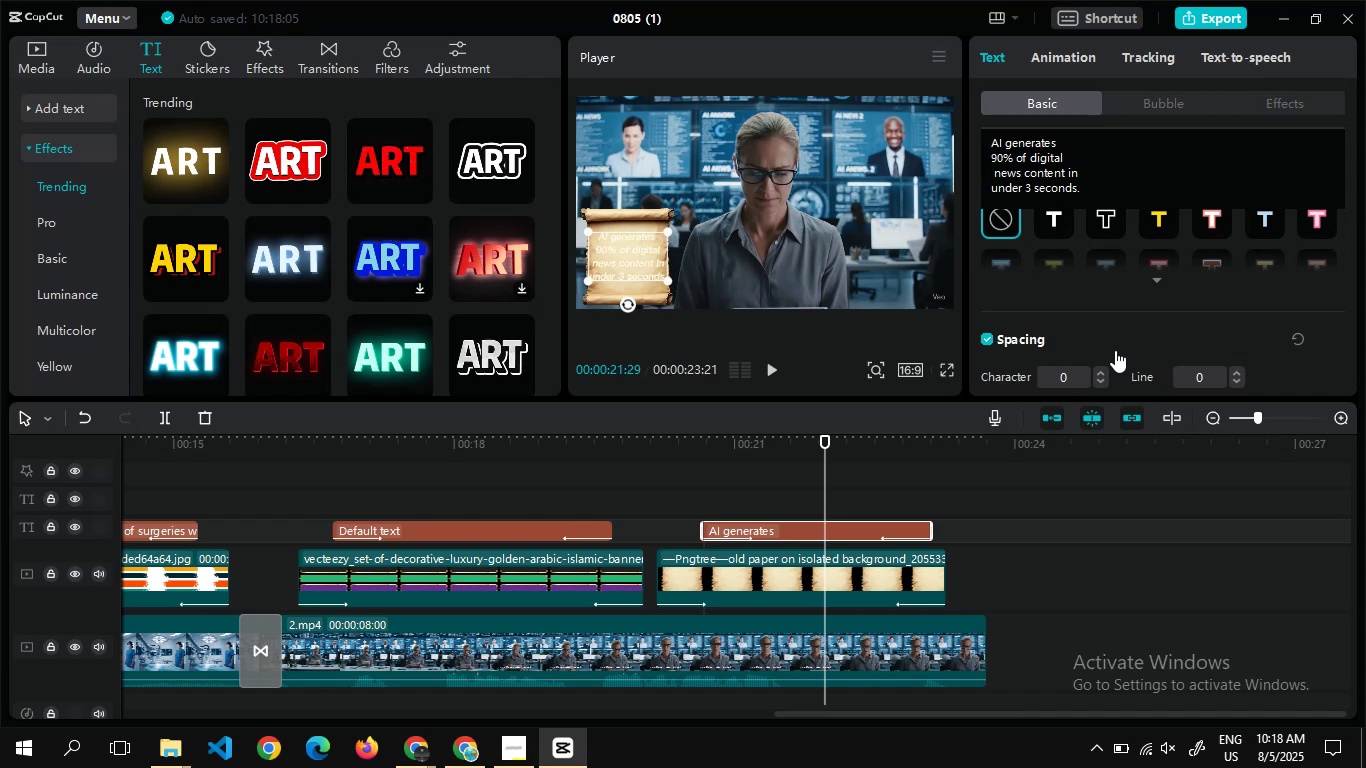 
left_click([1102, 316])
 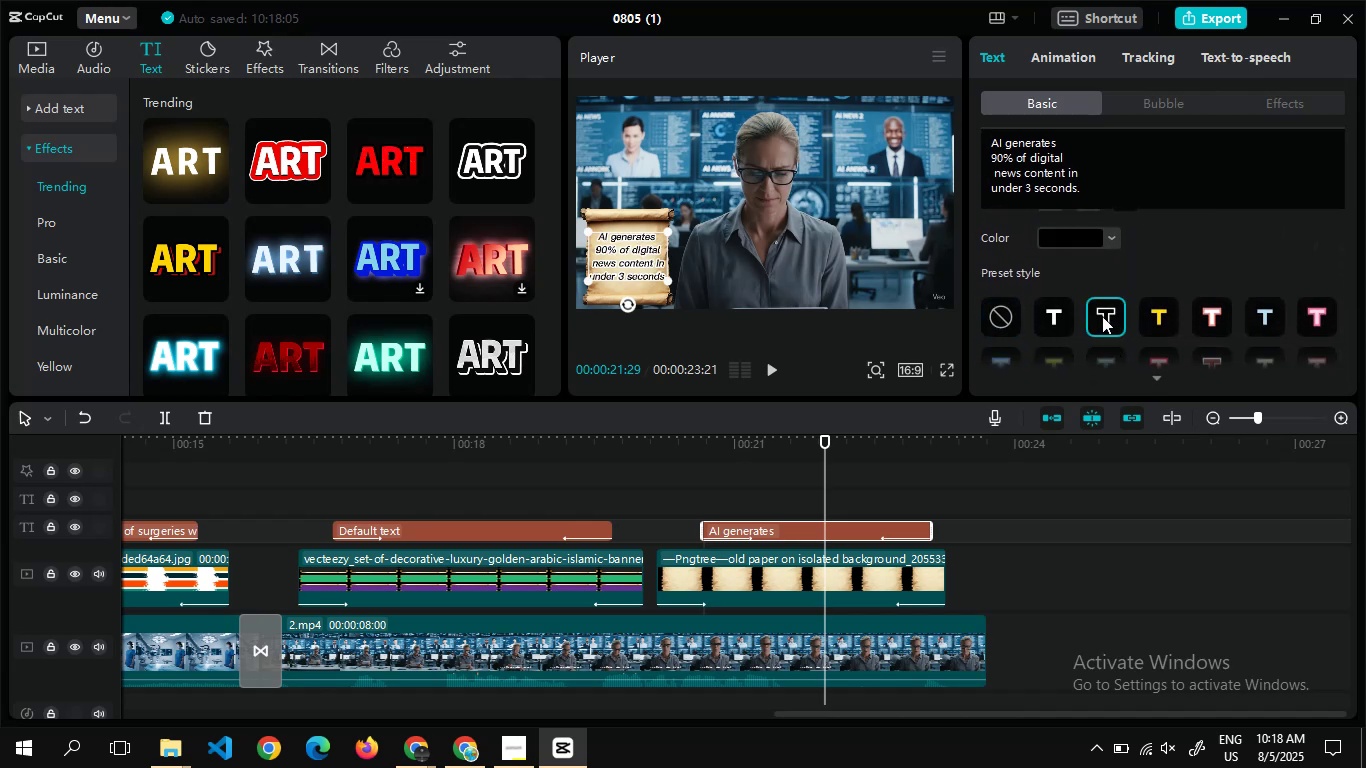 
mouse_move([1072, 306])
 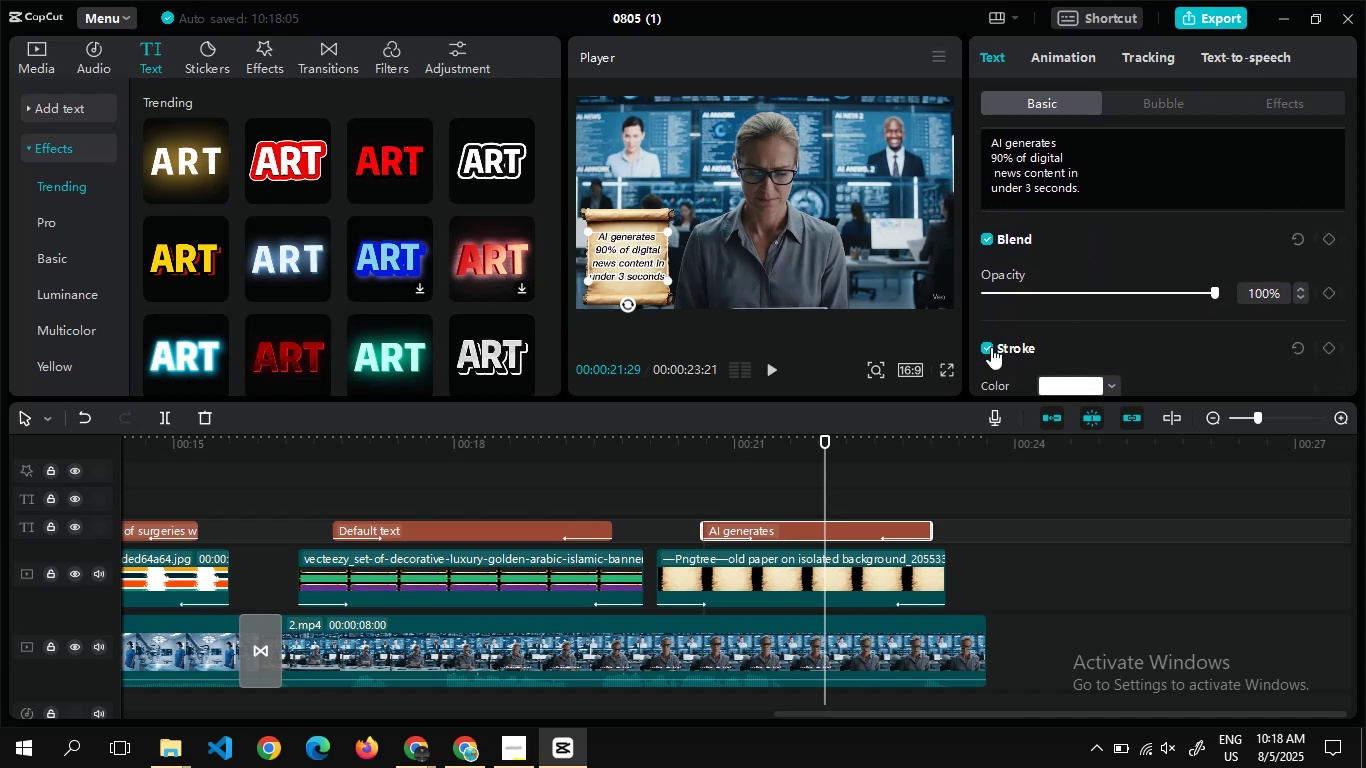 
left_click([991, 347])
 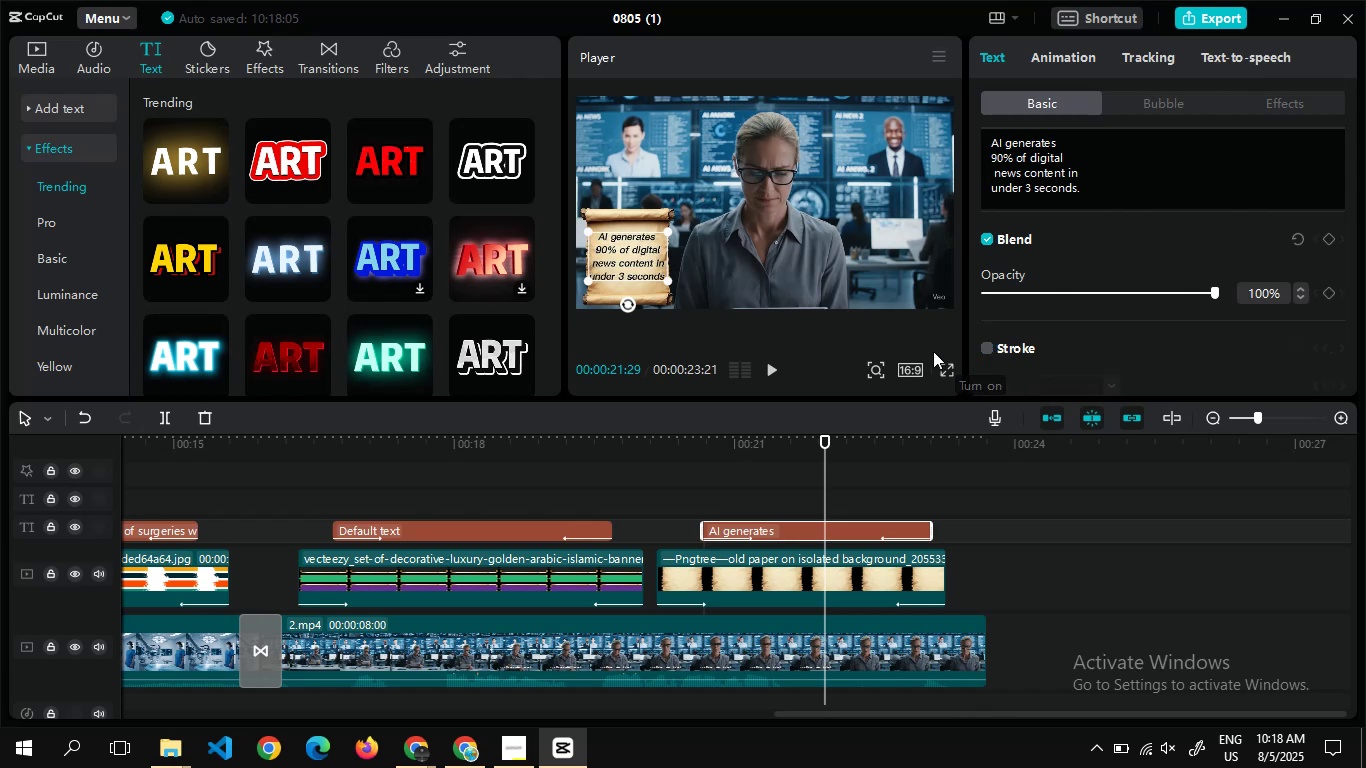 
mouse_move([1066, 293])
 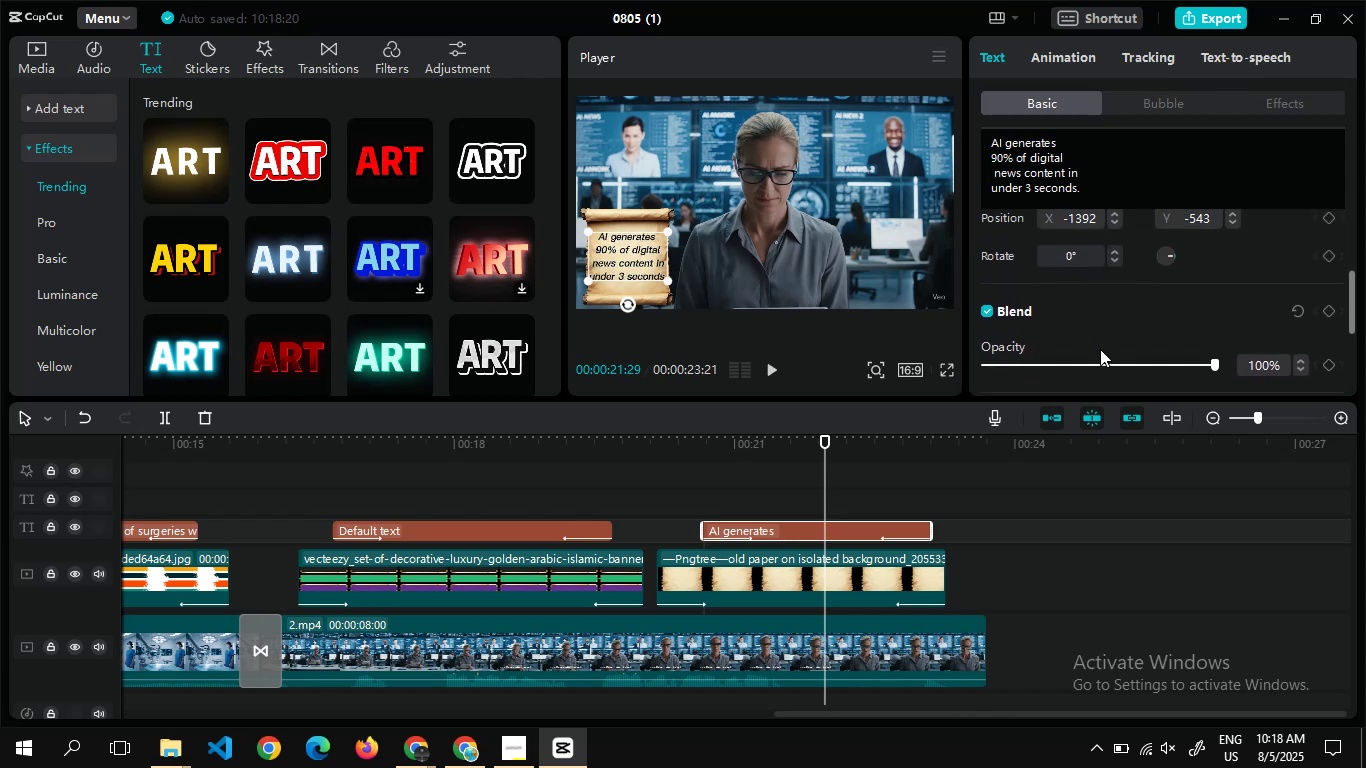 
mouse_move([1155, 281])
 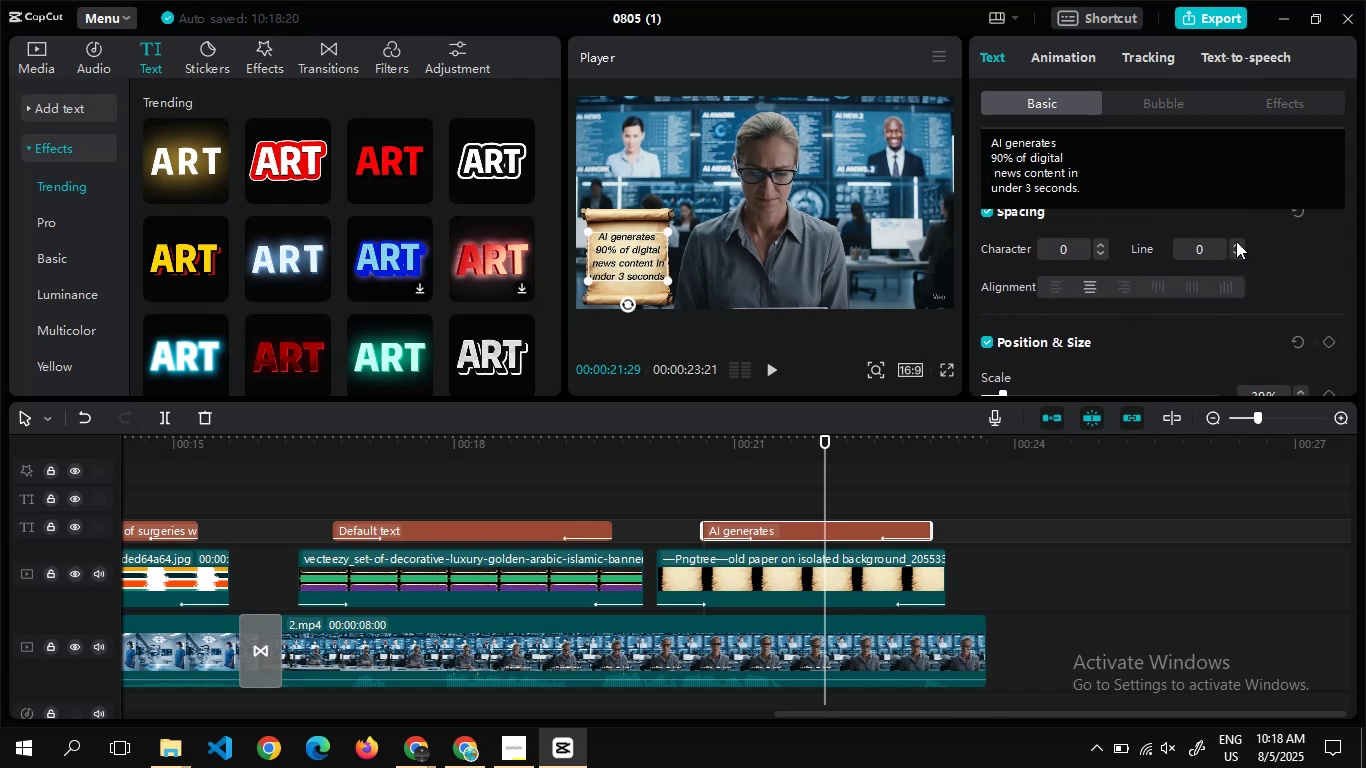 
double_click([1236, 241])
 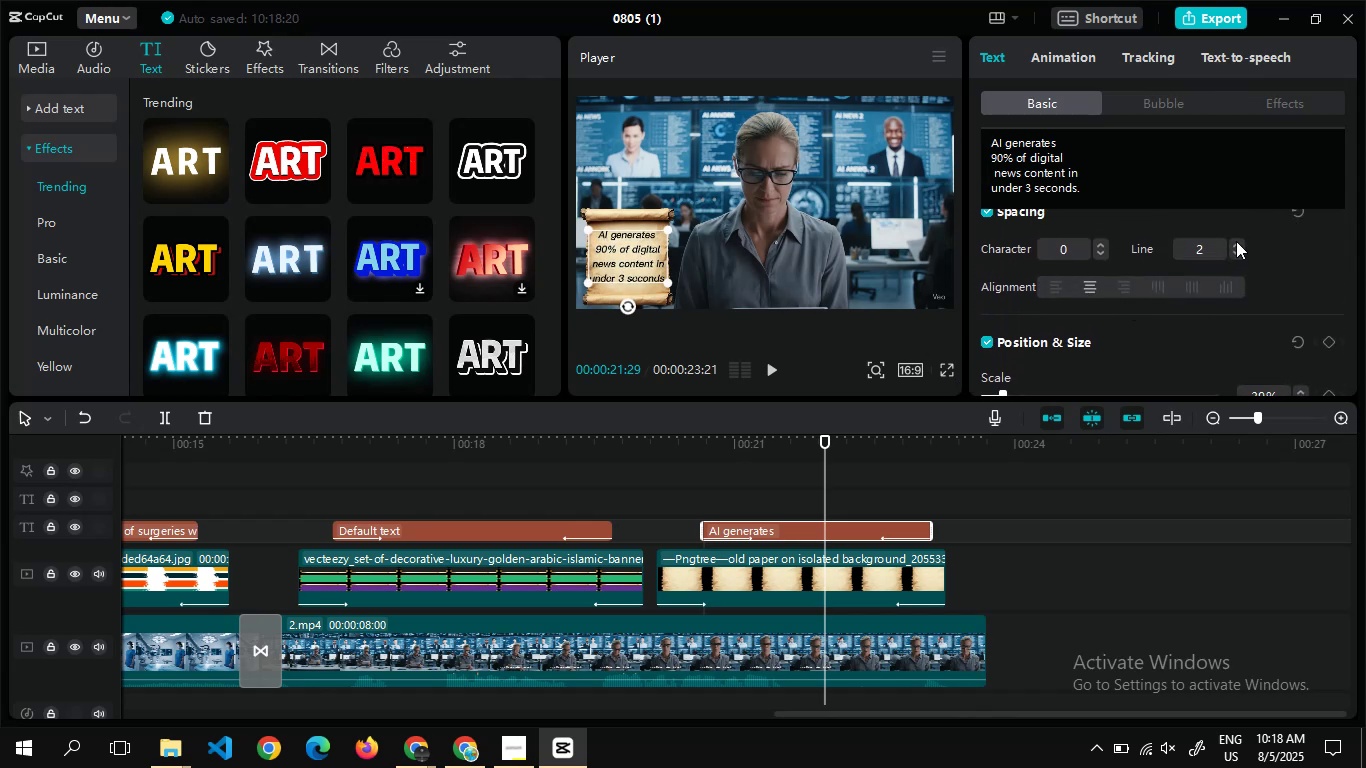 
triple_click([1236, 241])
 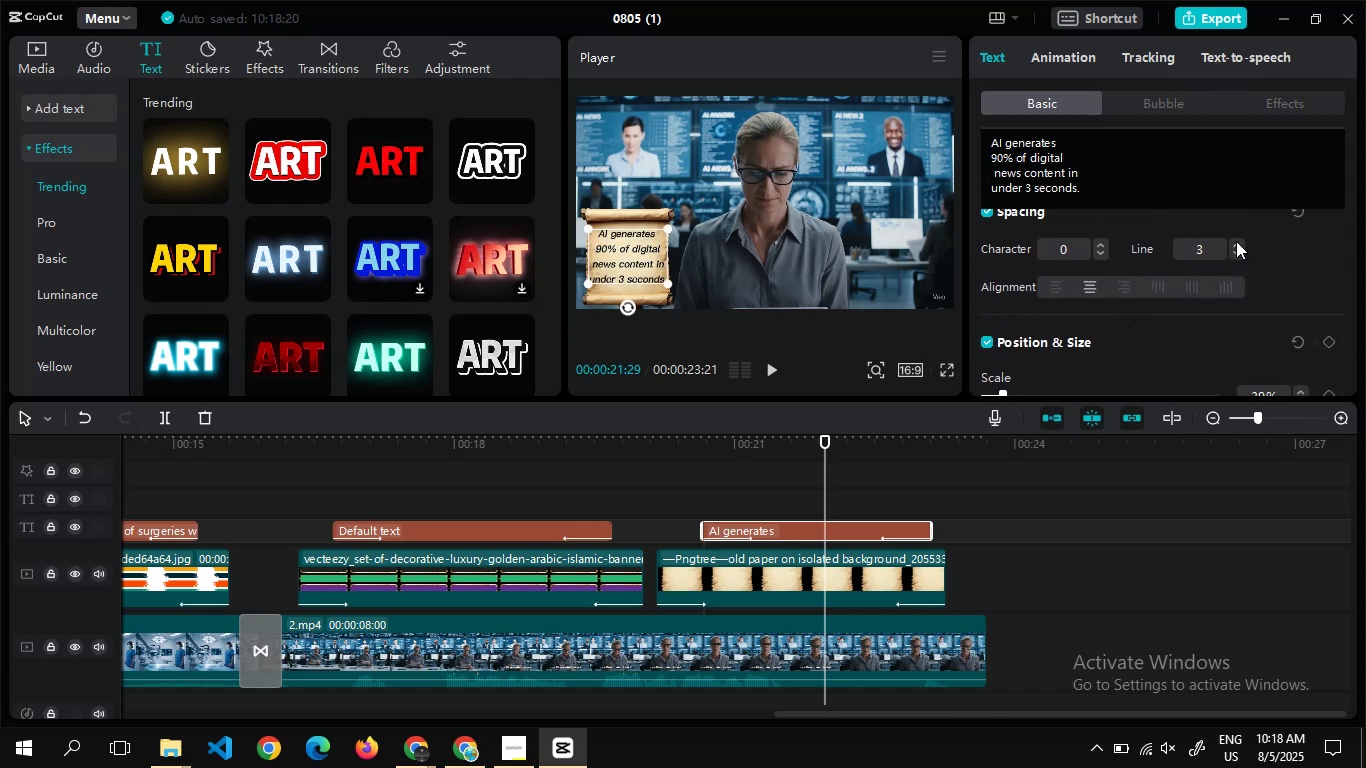 
triple_click([1236, 241])
 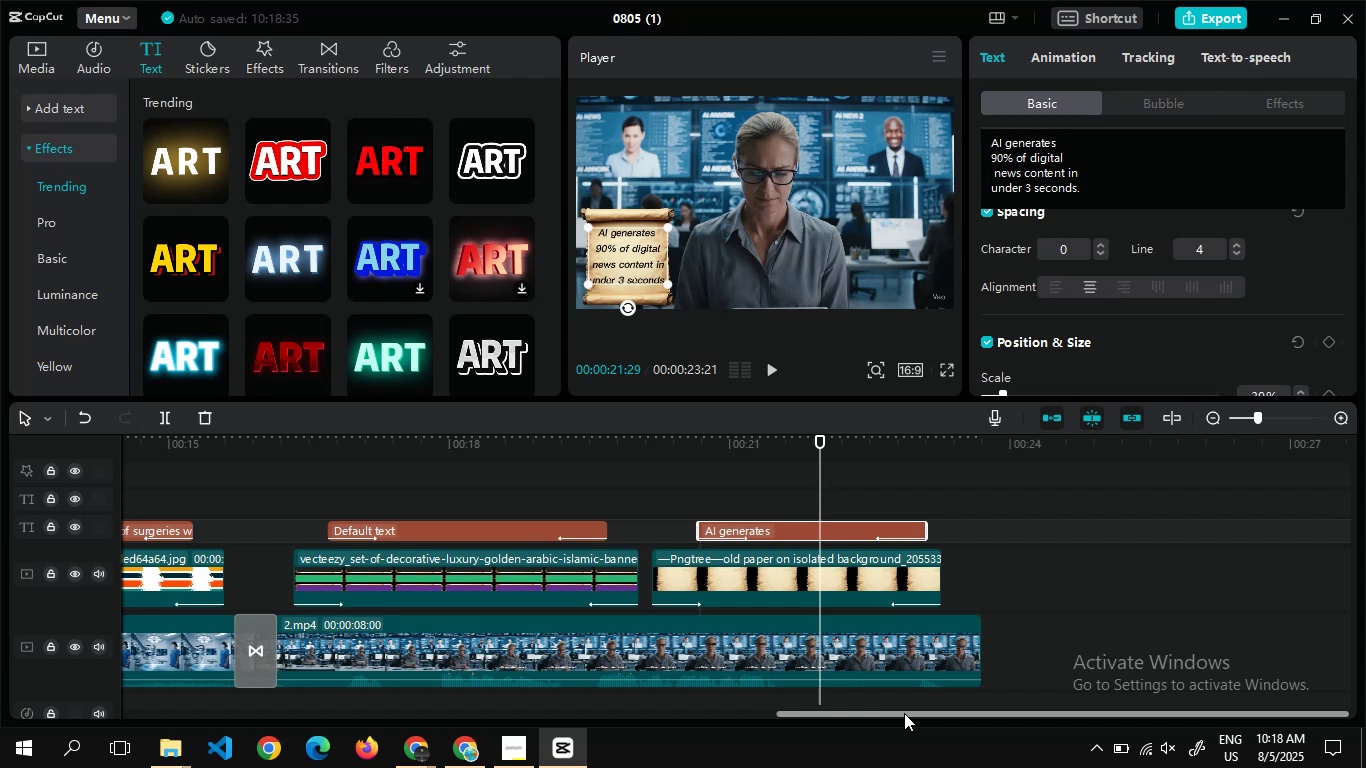 
wait(27.39)
 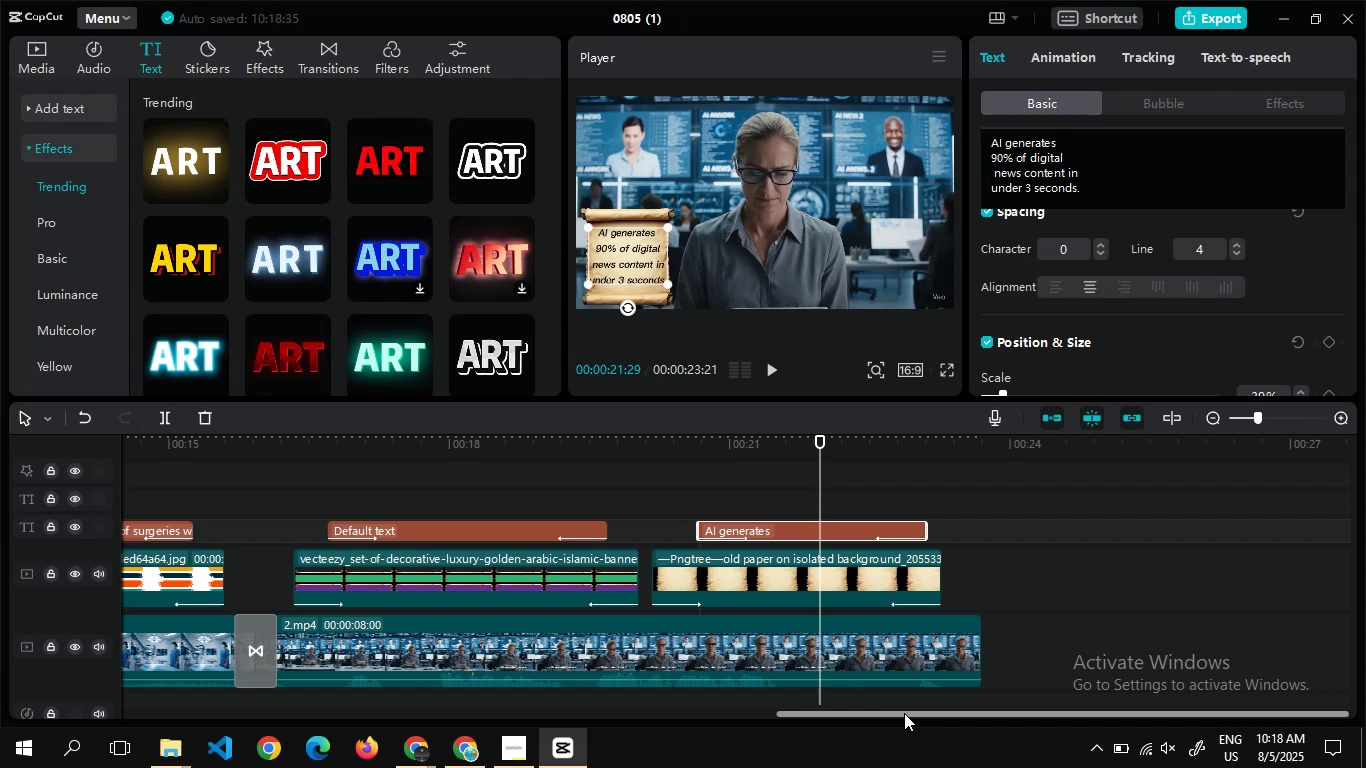 
double_click([982, 560])
 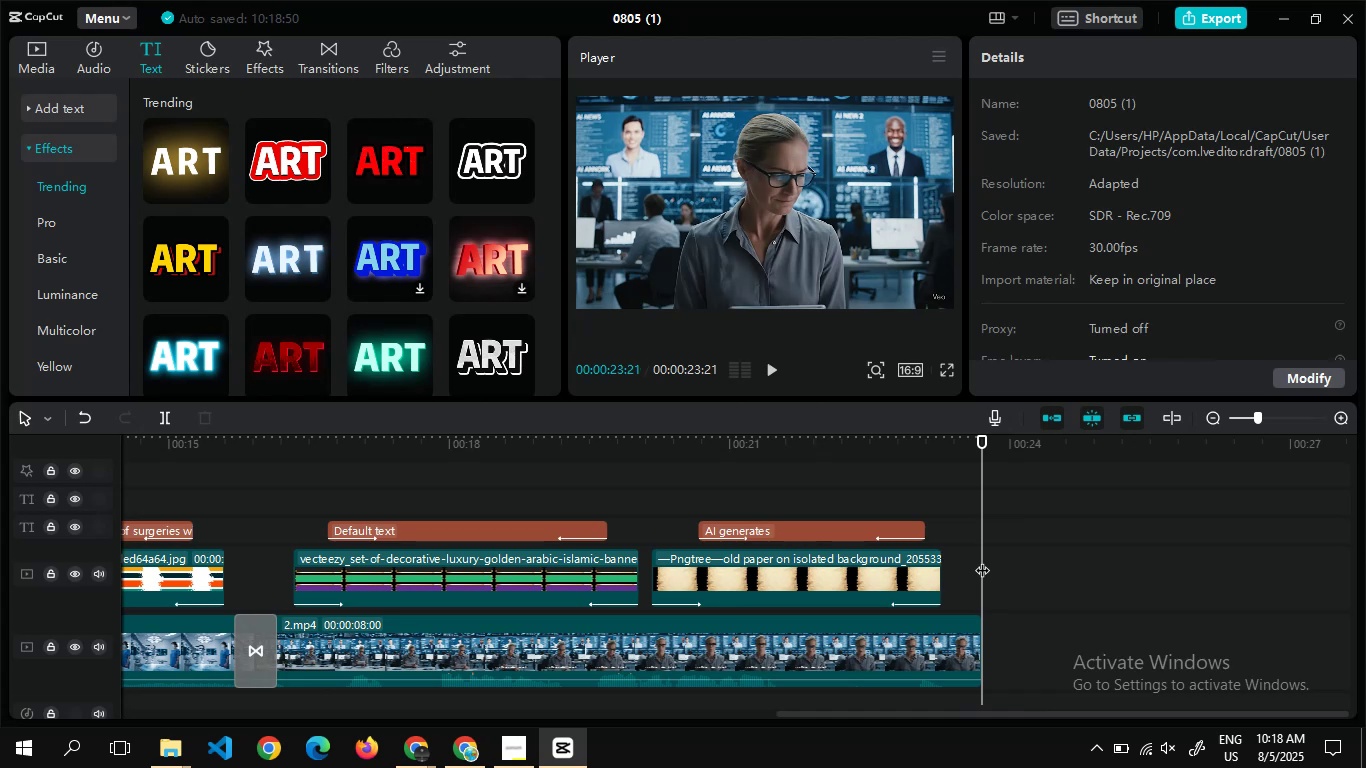 
wait(10.08)
 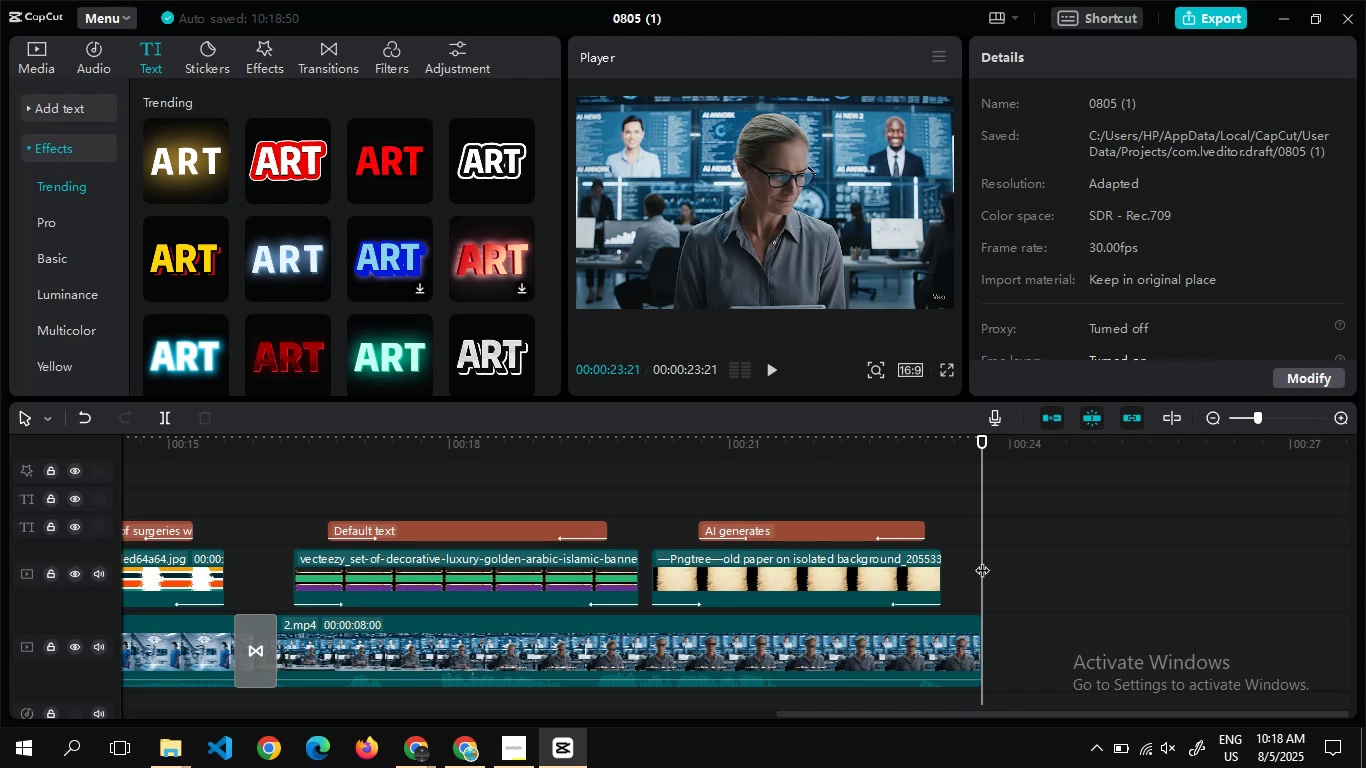 
left_click([39, 61])
 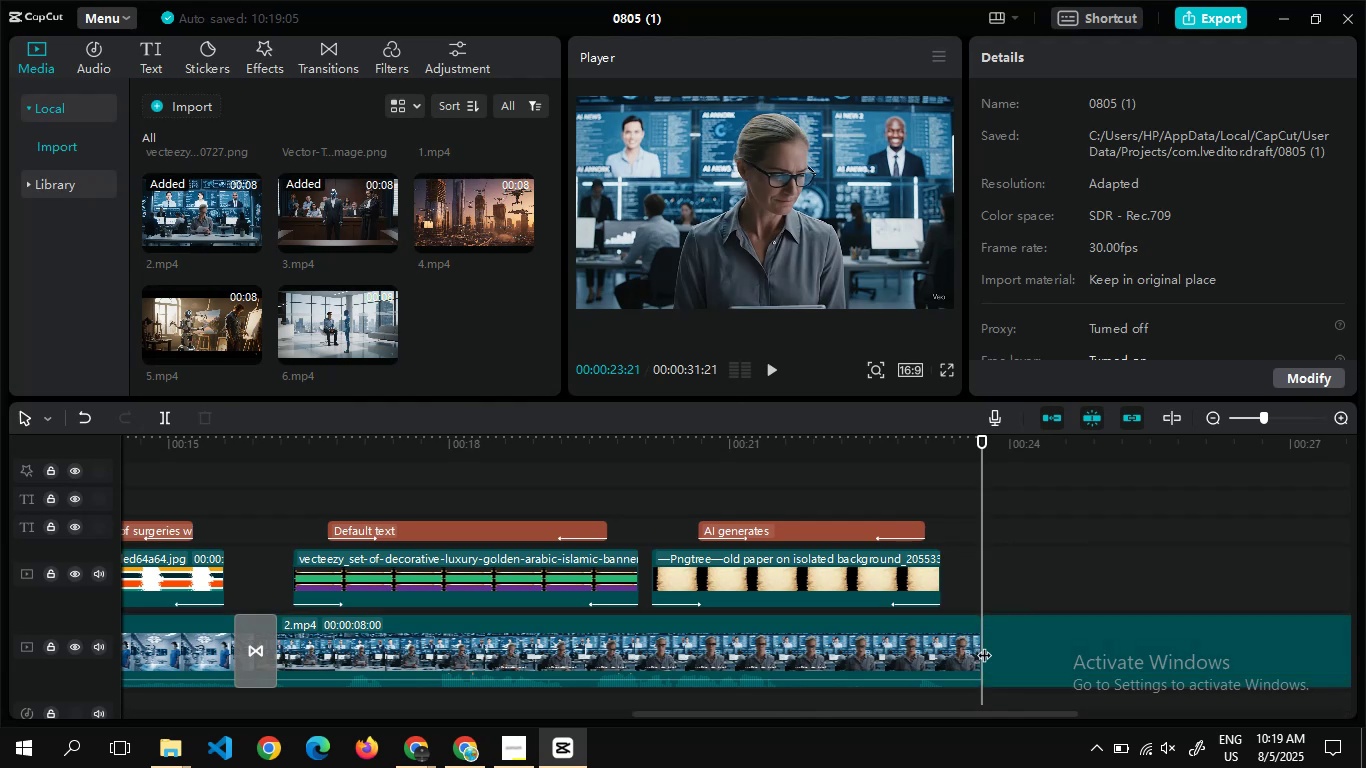 
wait(6.2)
 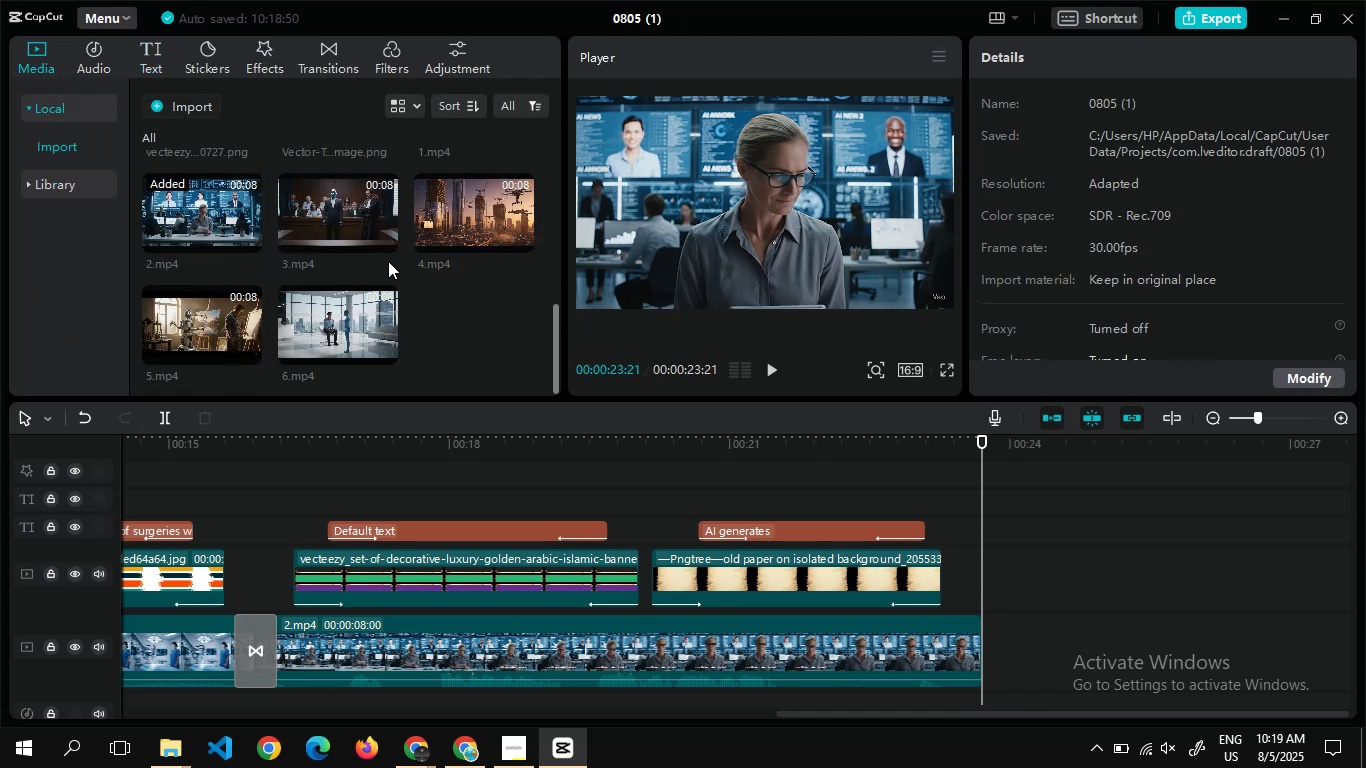 
left_click([339, 49])
 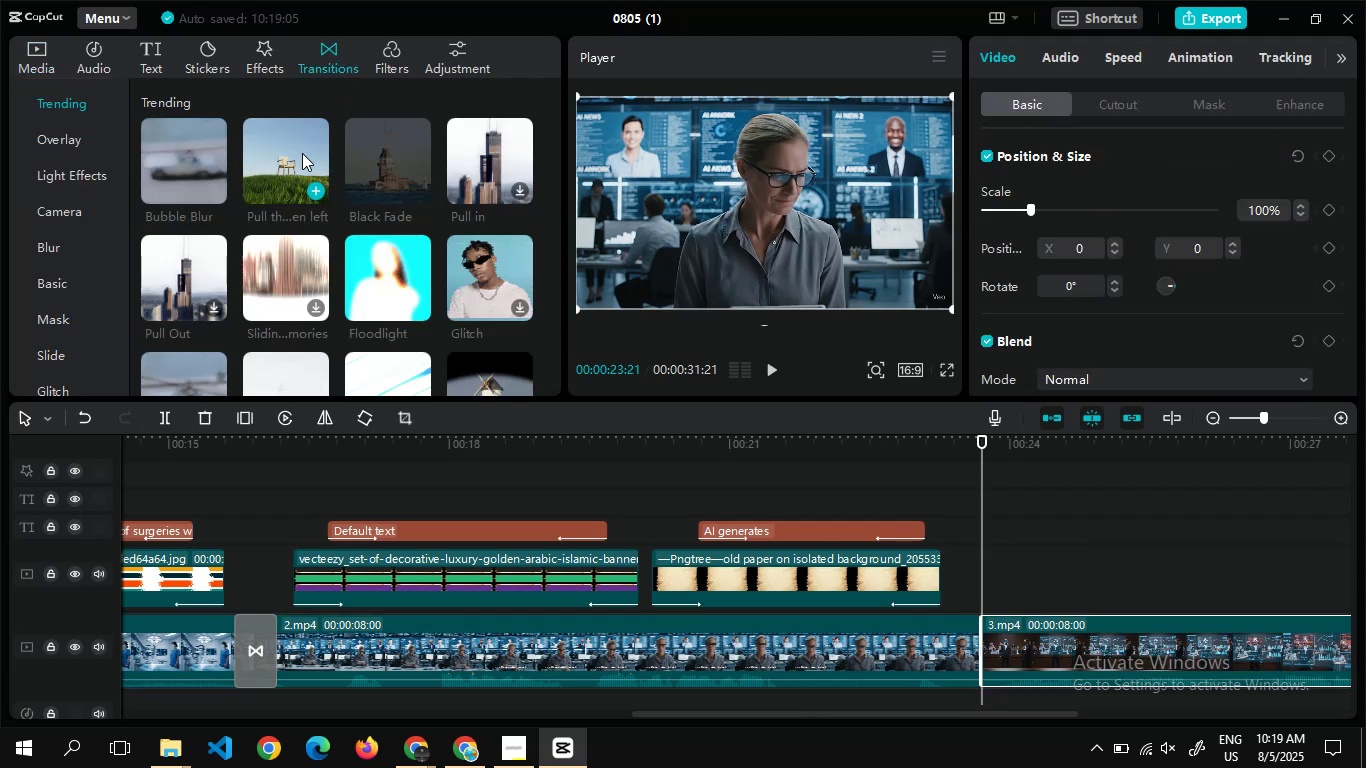 
mouse_move([949, 649])
 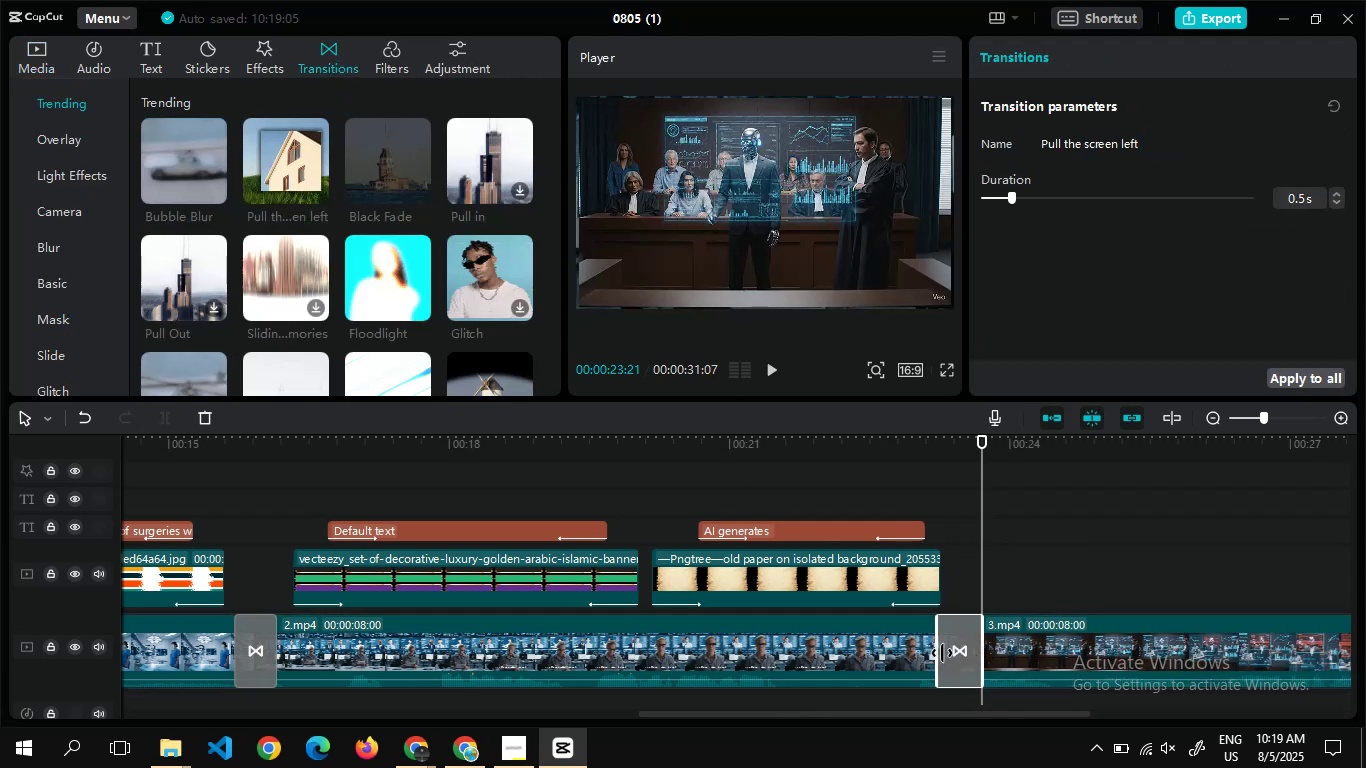 
mouse_move([963, 628])
 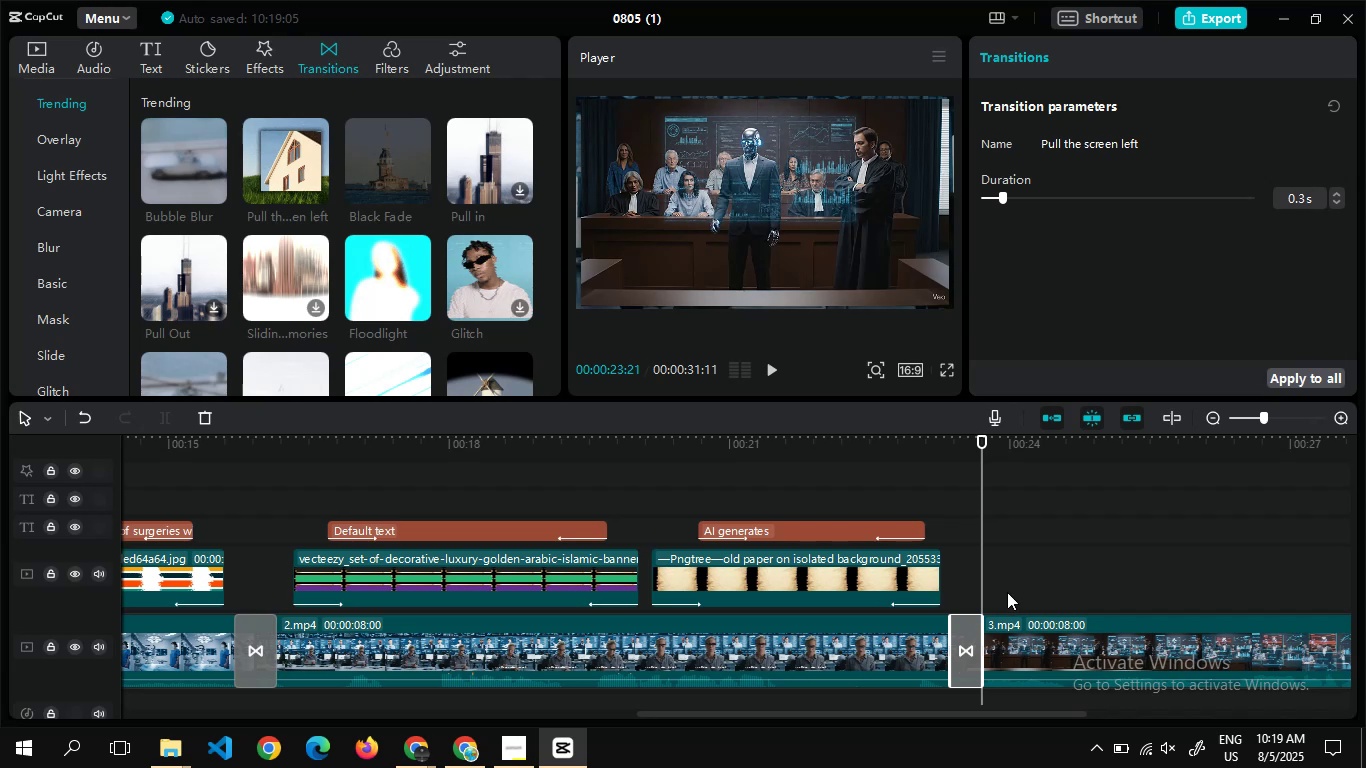 
double_click([1007, 592])
 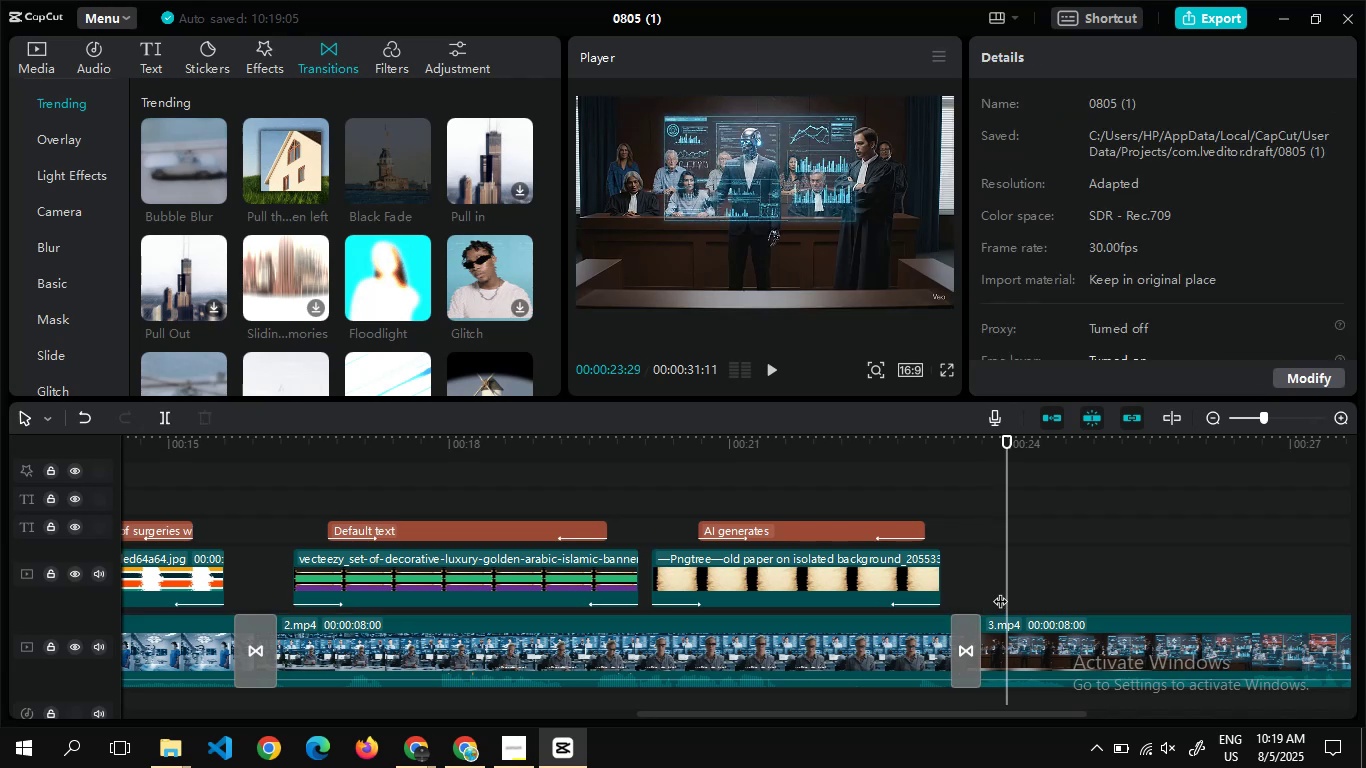 
double_click([1000, 591])
 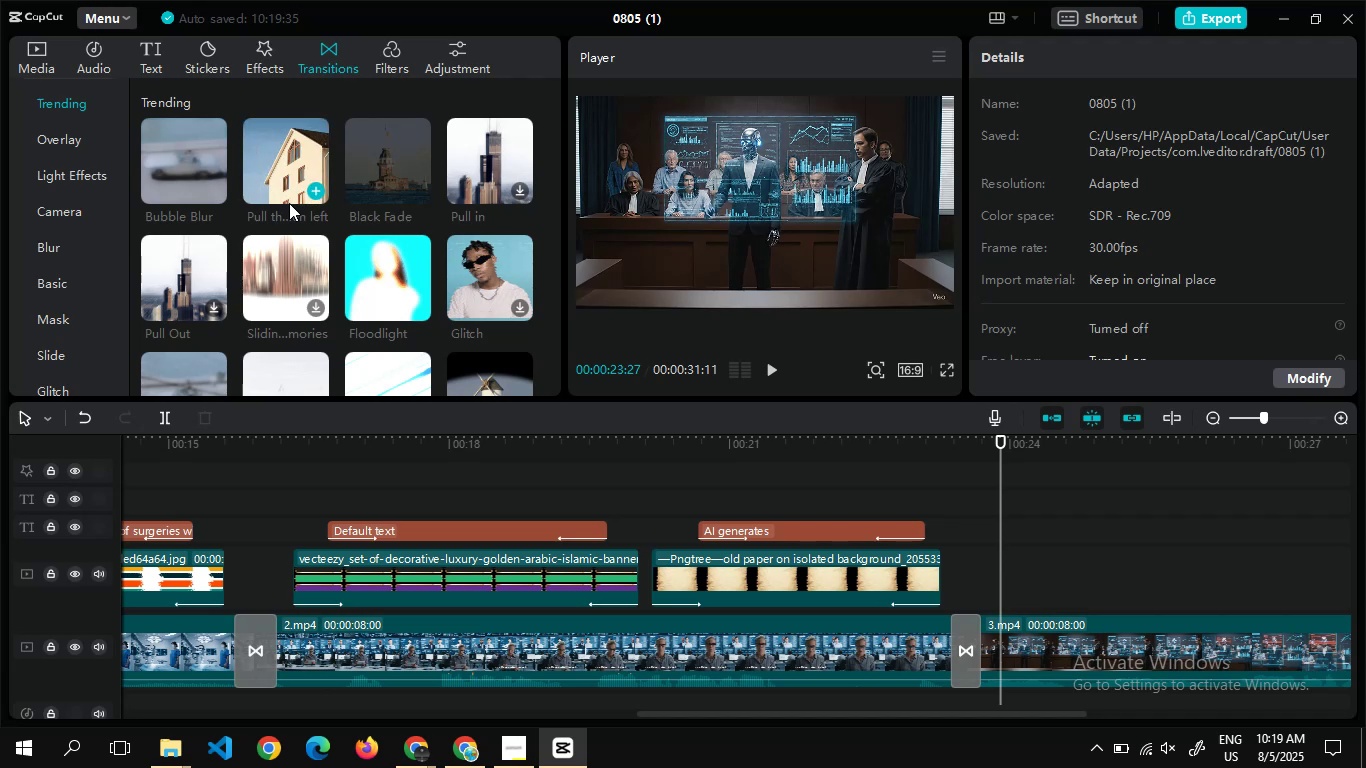 
wait(30.29)
 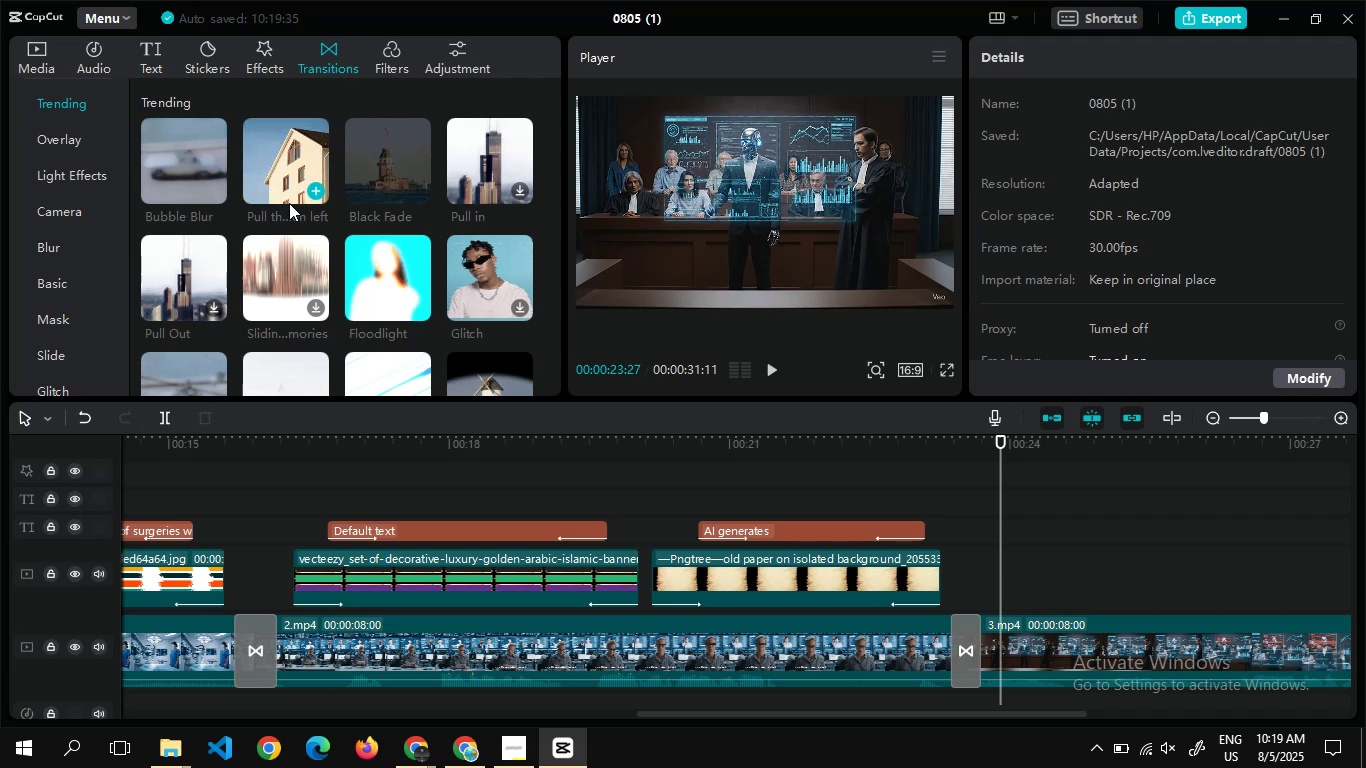 
left_click([27, 50])
 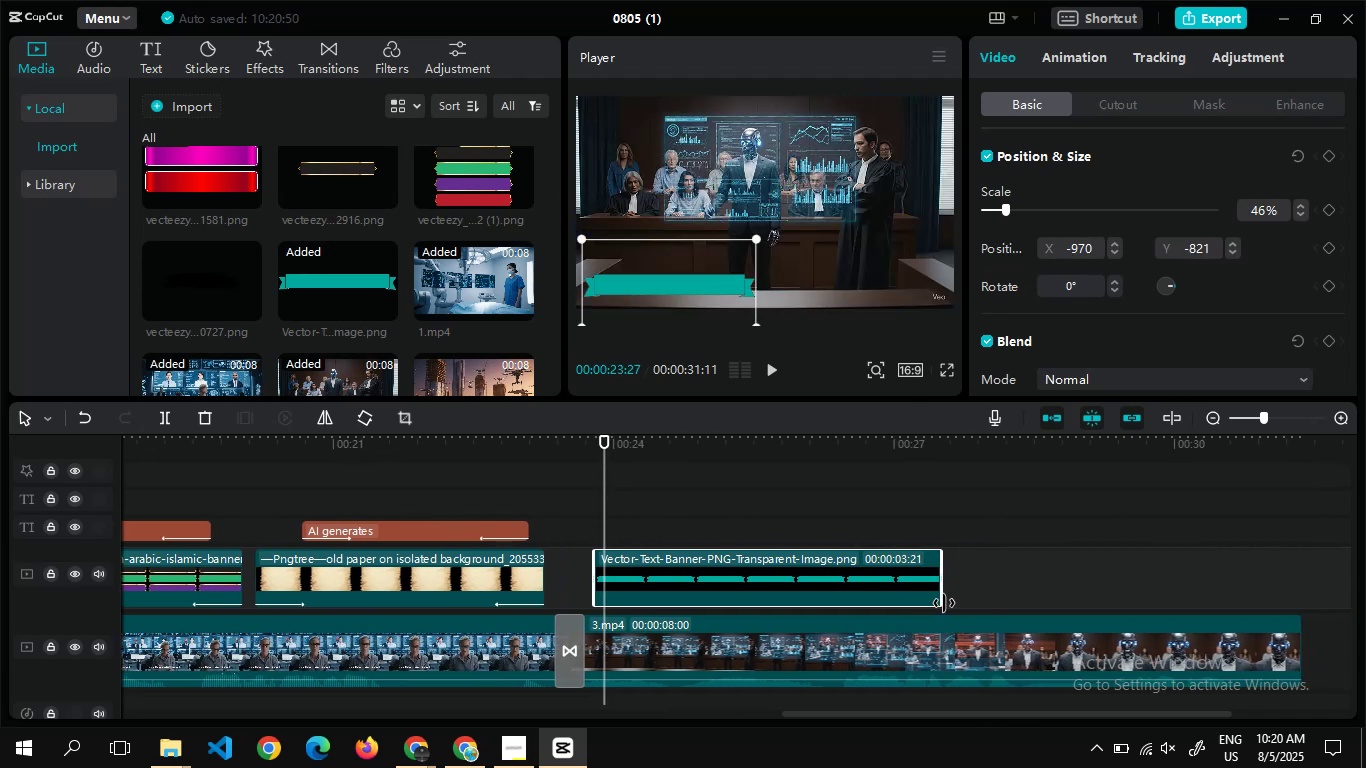 
wait(68.05)
 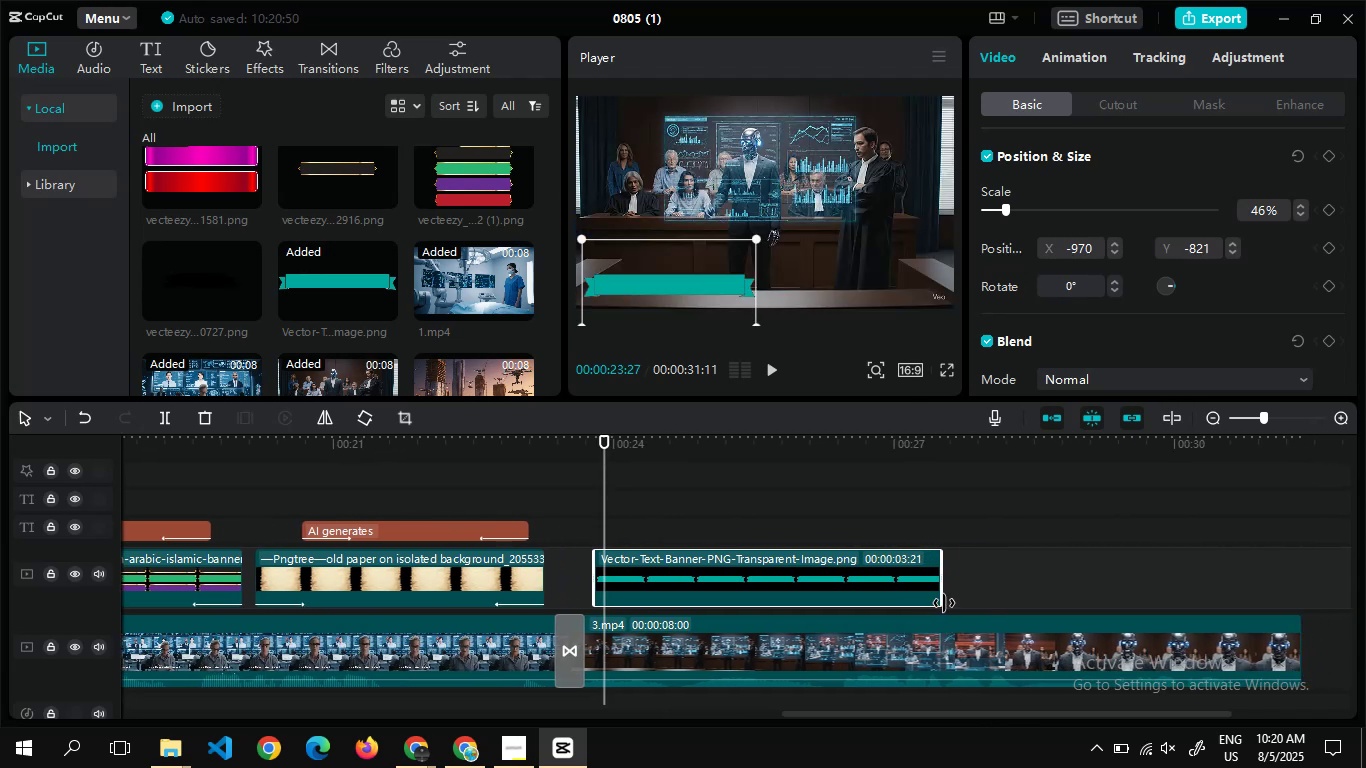 
double_click([616, 509])
 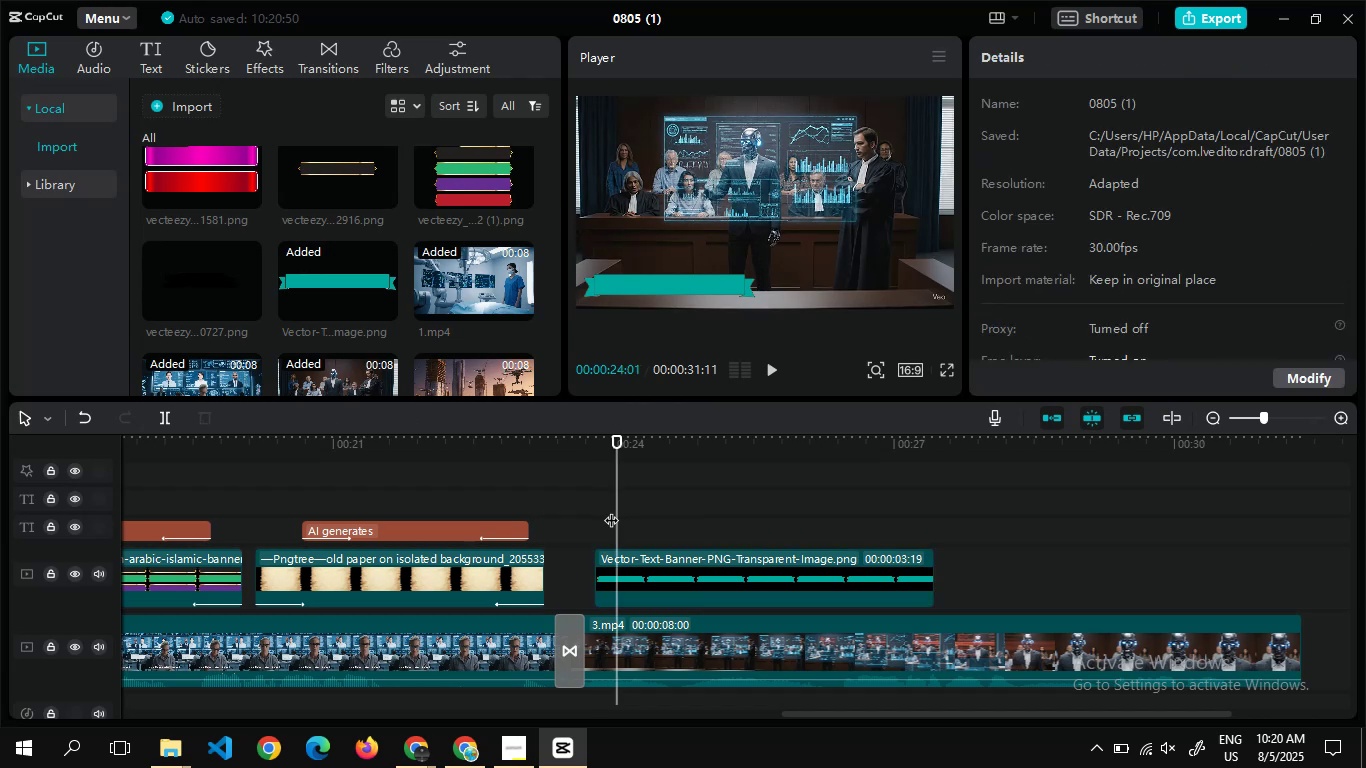 
double_click([611, 510])
 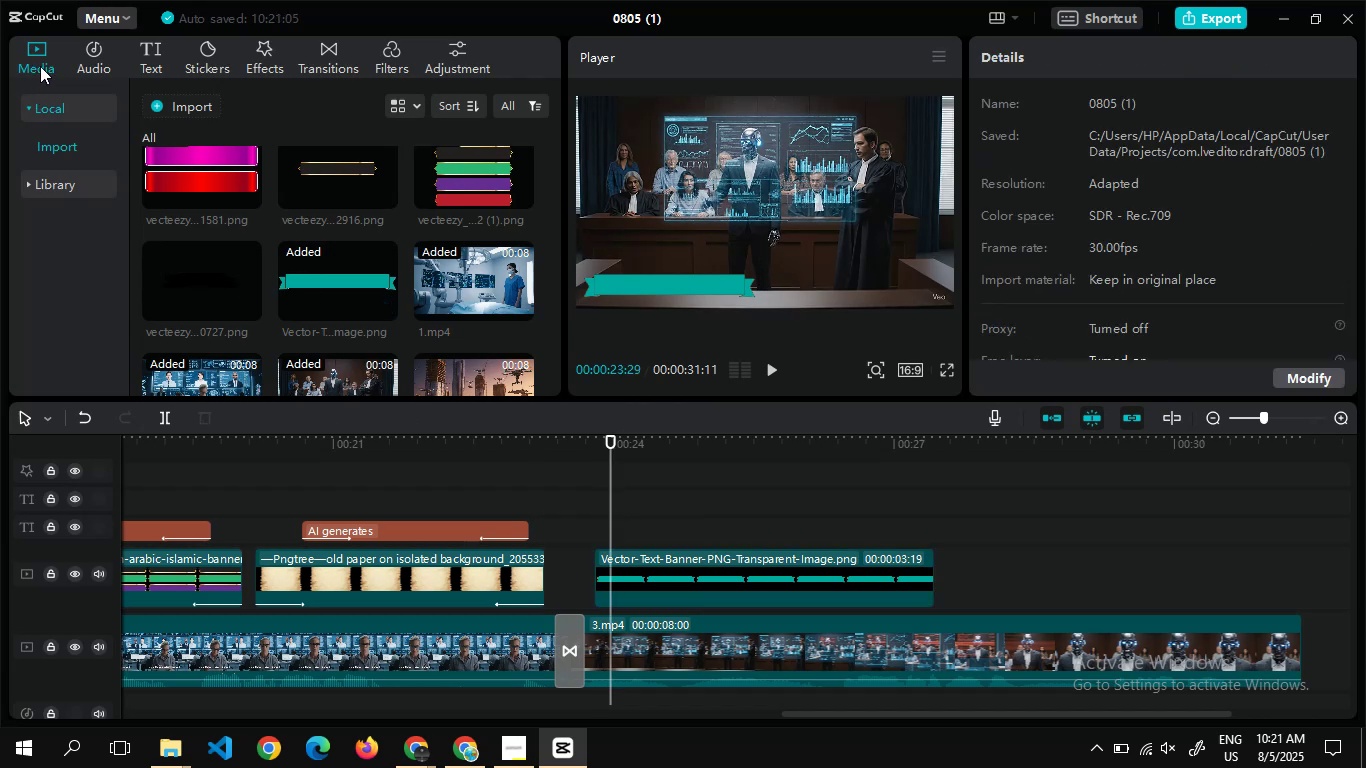 
wait(12.1)
 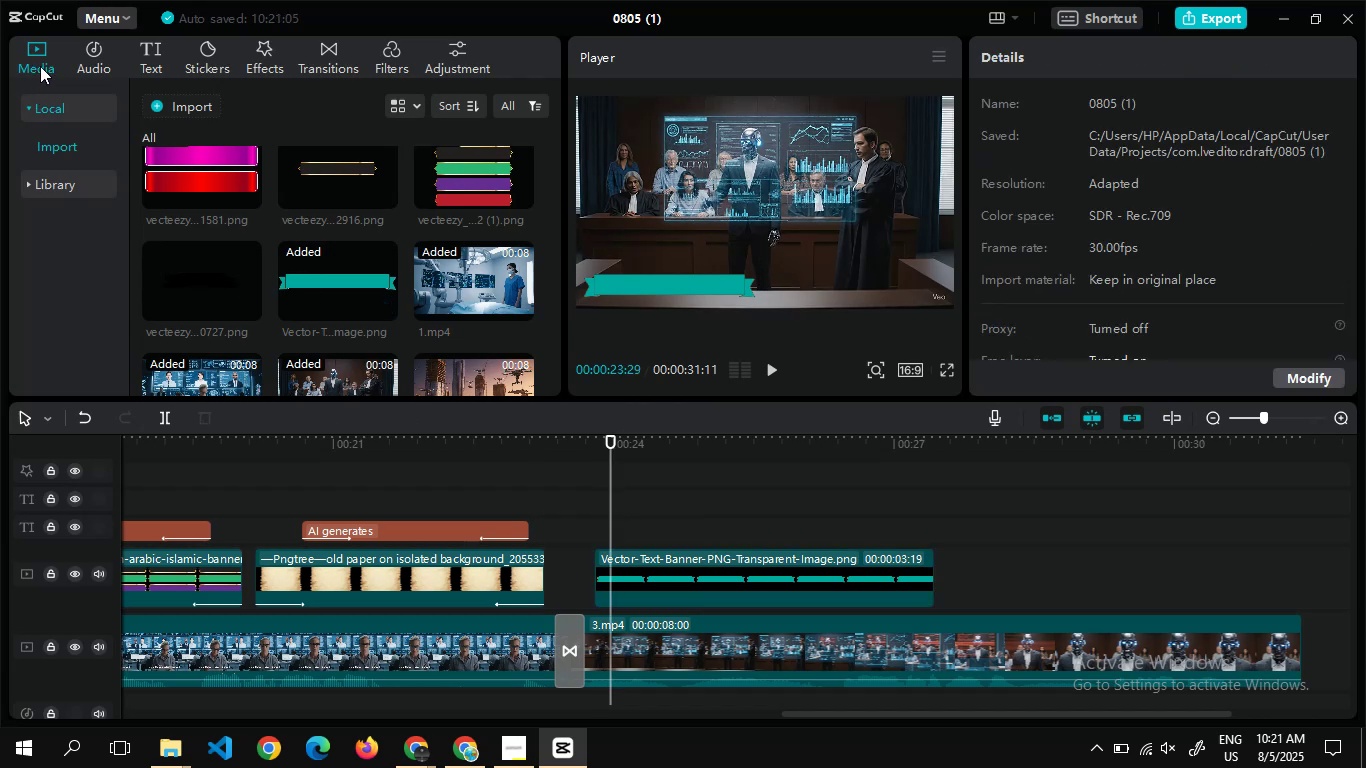 
left_click([619, 571])
 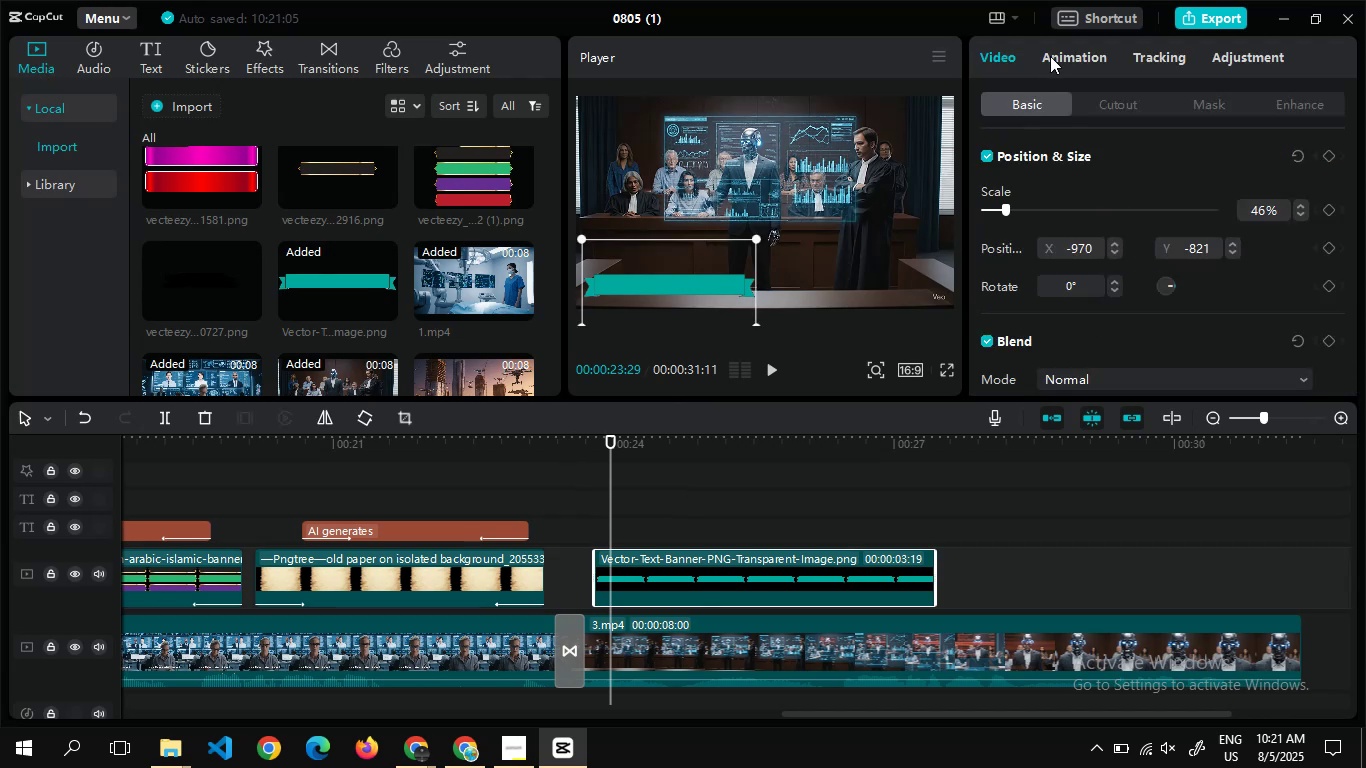 
left_click([1073, 57])
 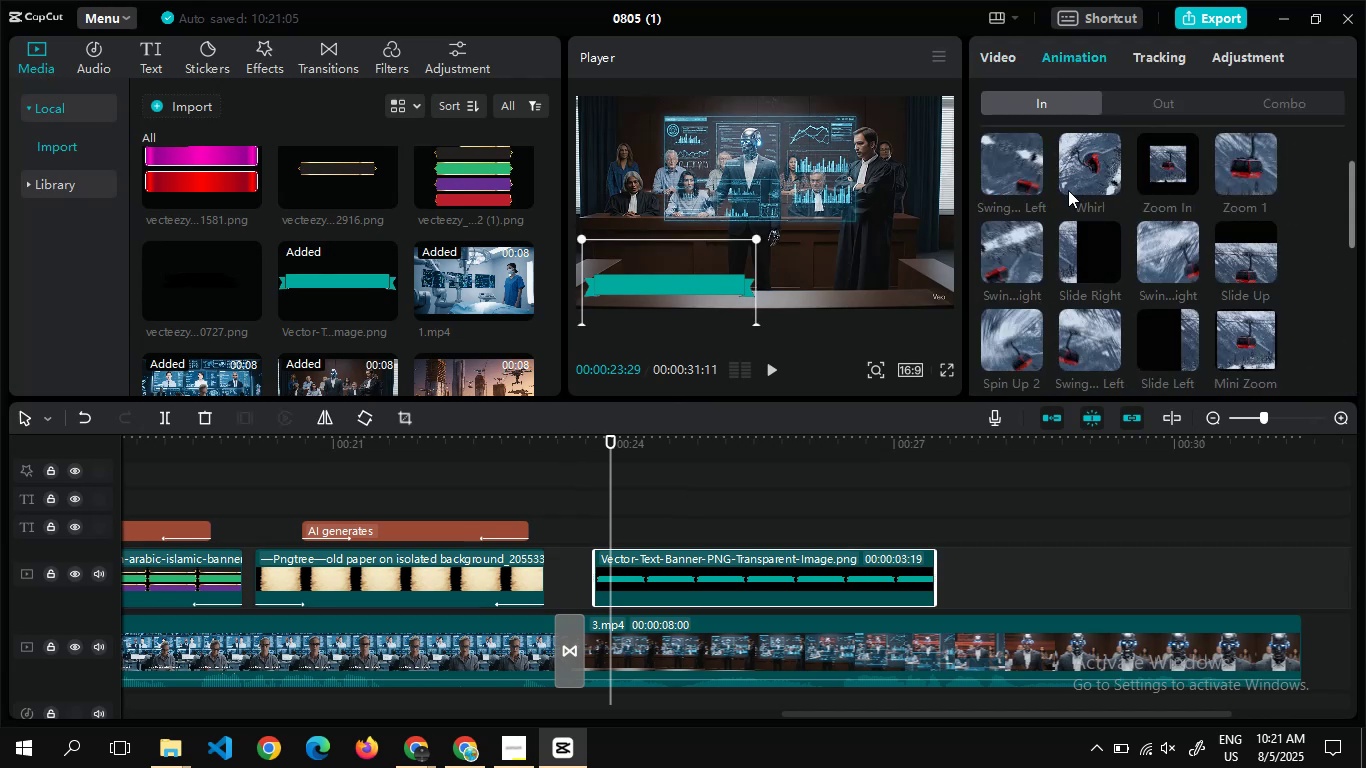 
left_click([984, 280])
 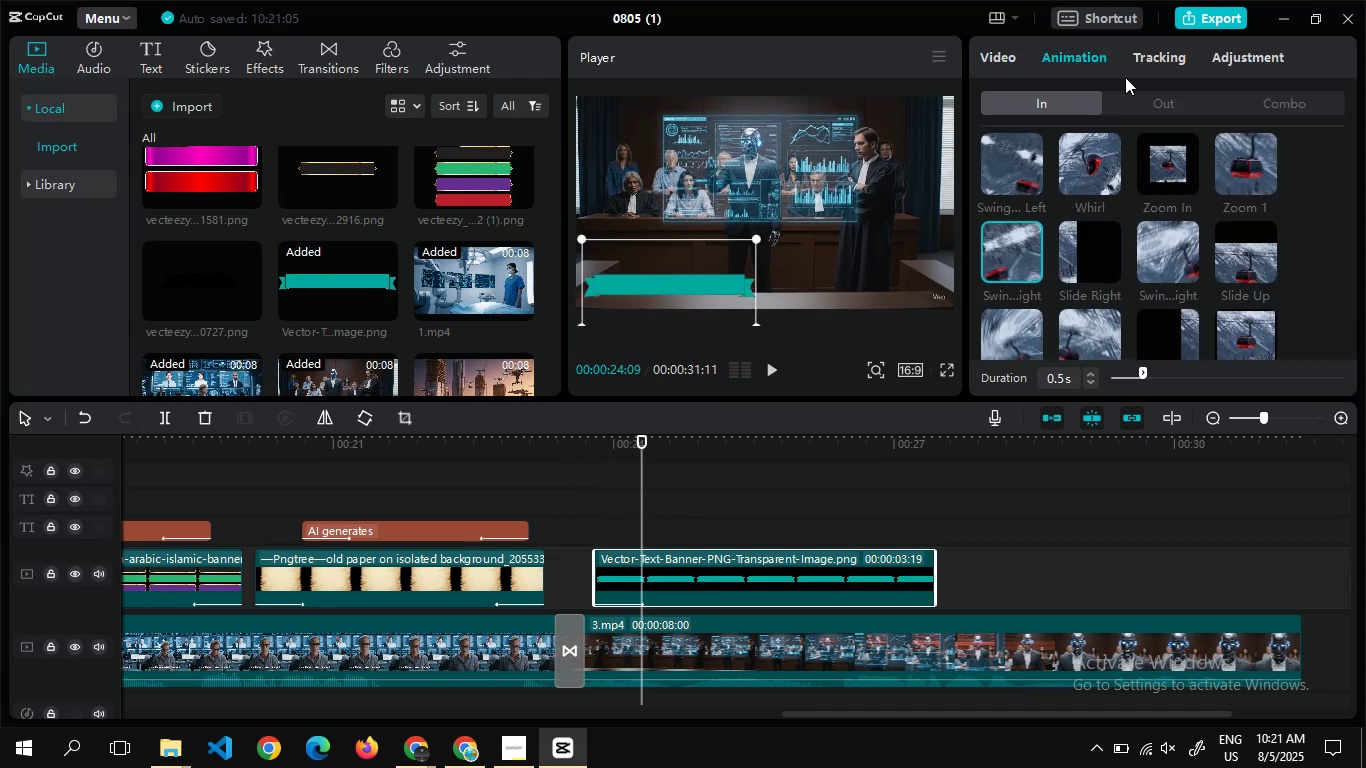 
left_click([1146, 104])
 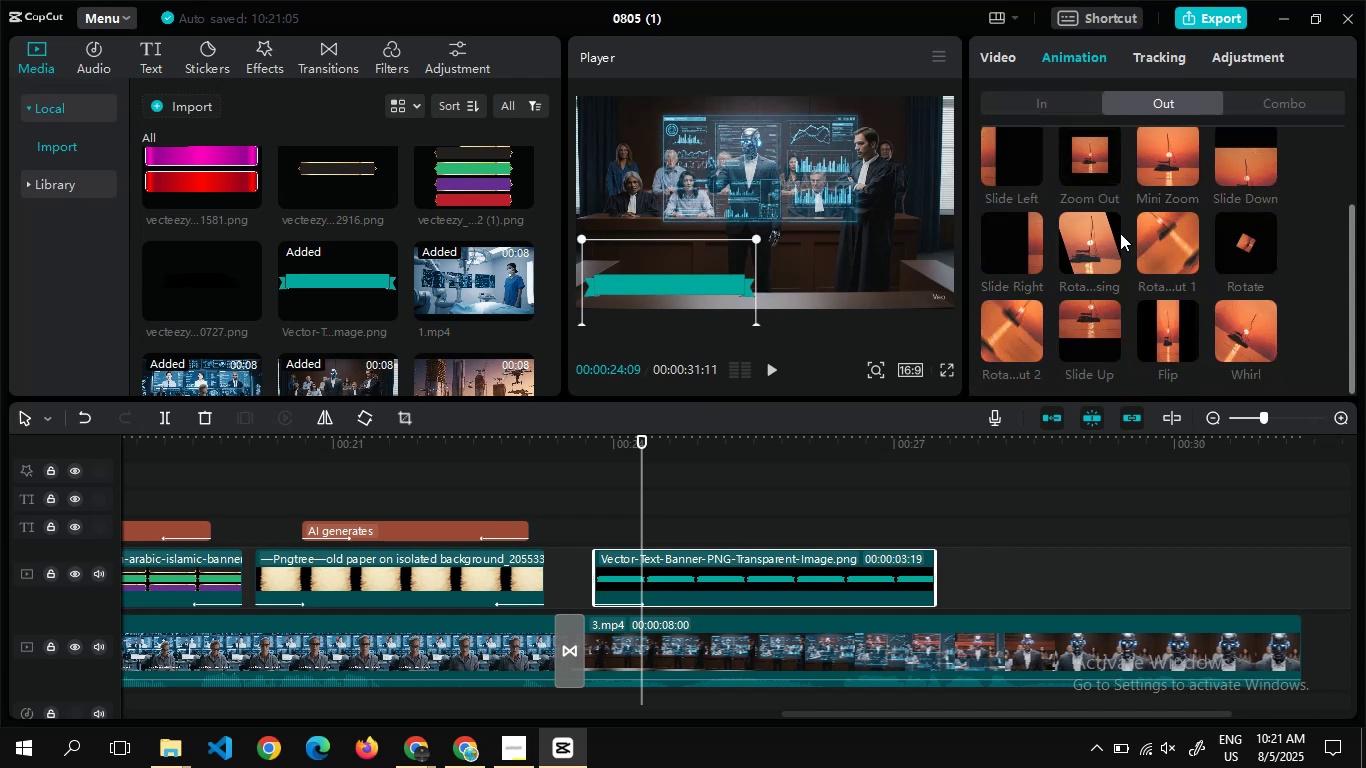 
left_click([1108, 274])
 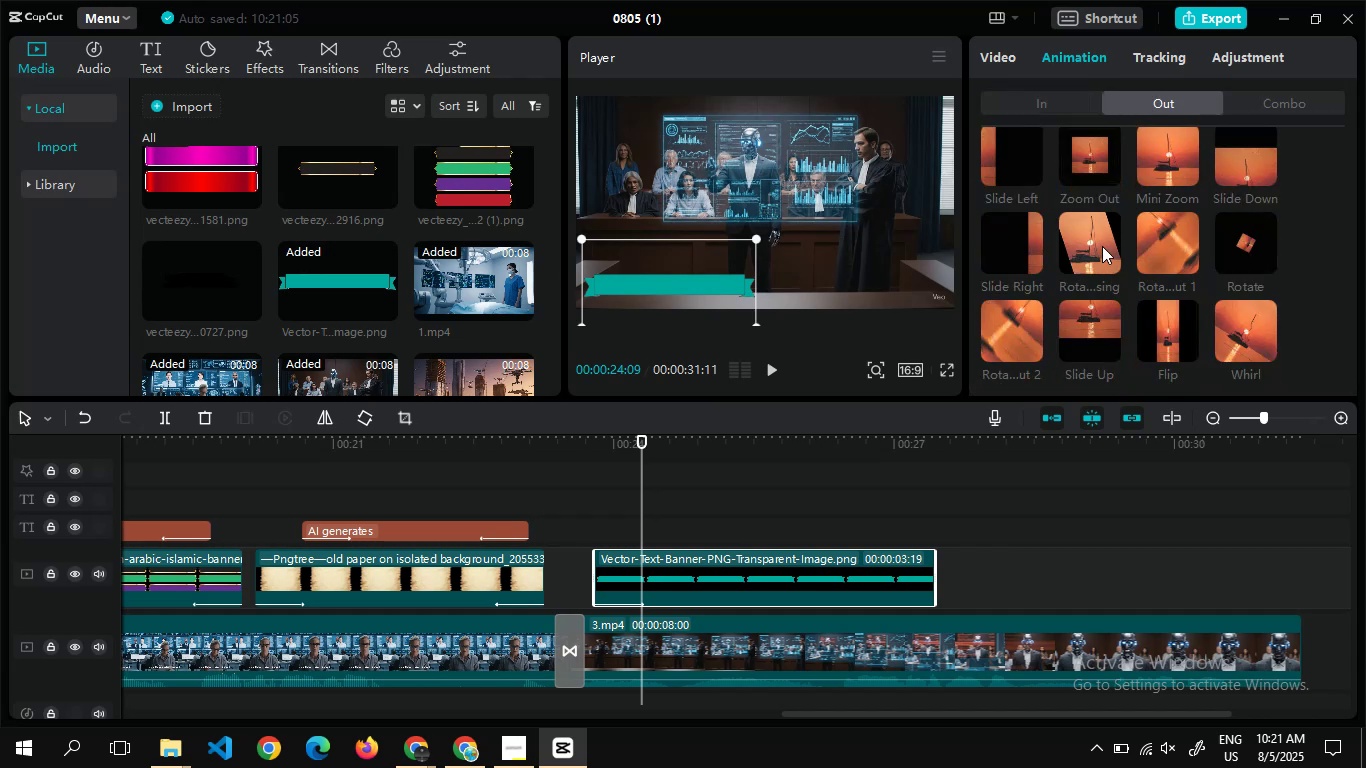 
left_click([1102, 246])
 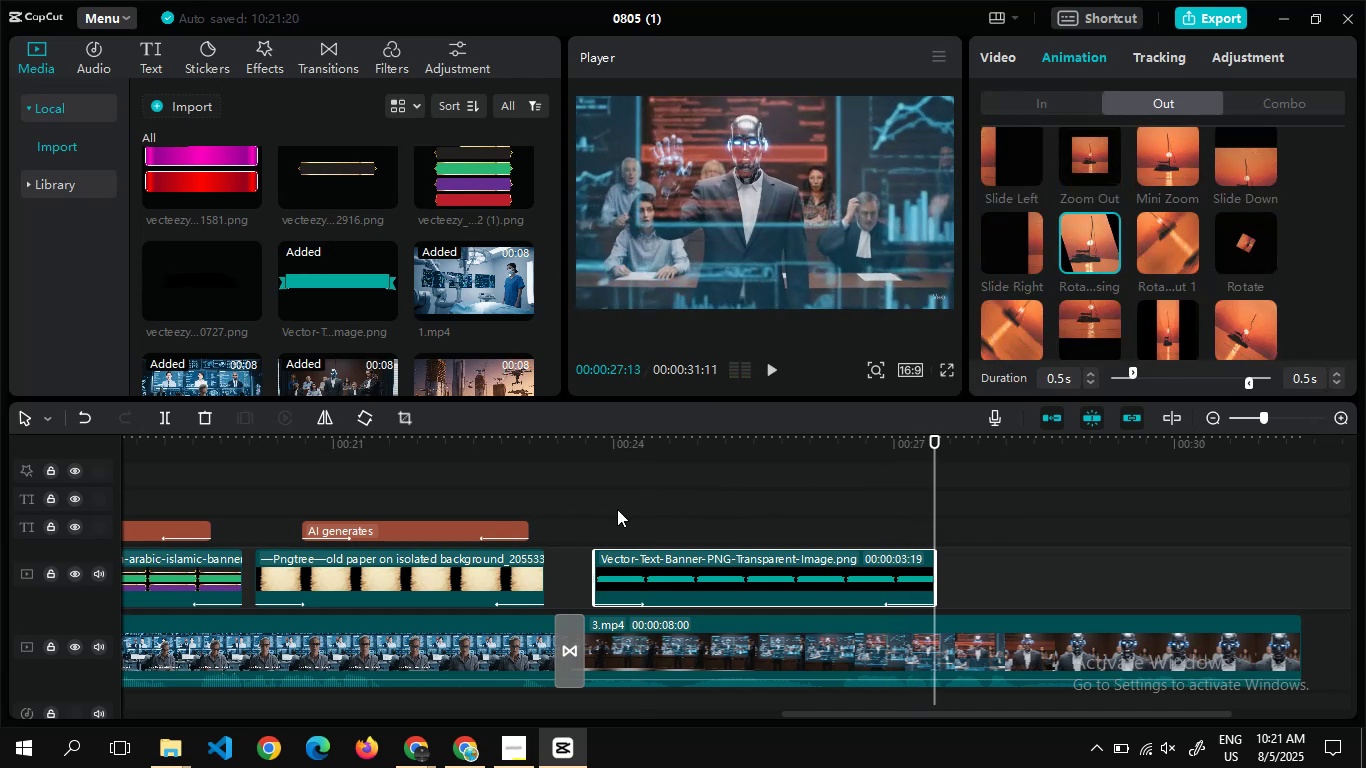 
double_click([623, 519])
 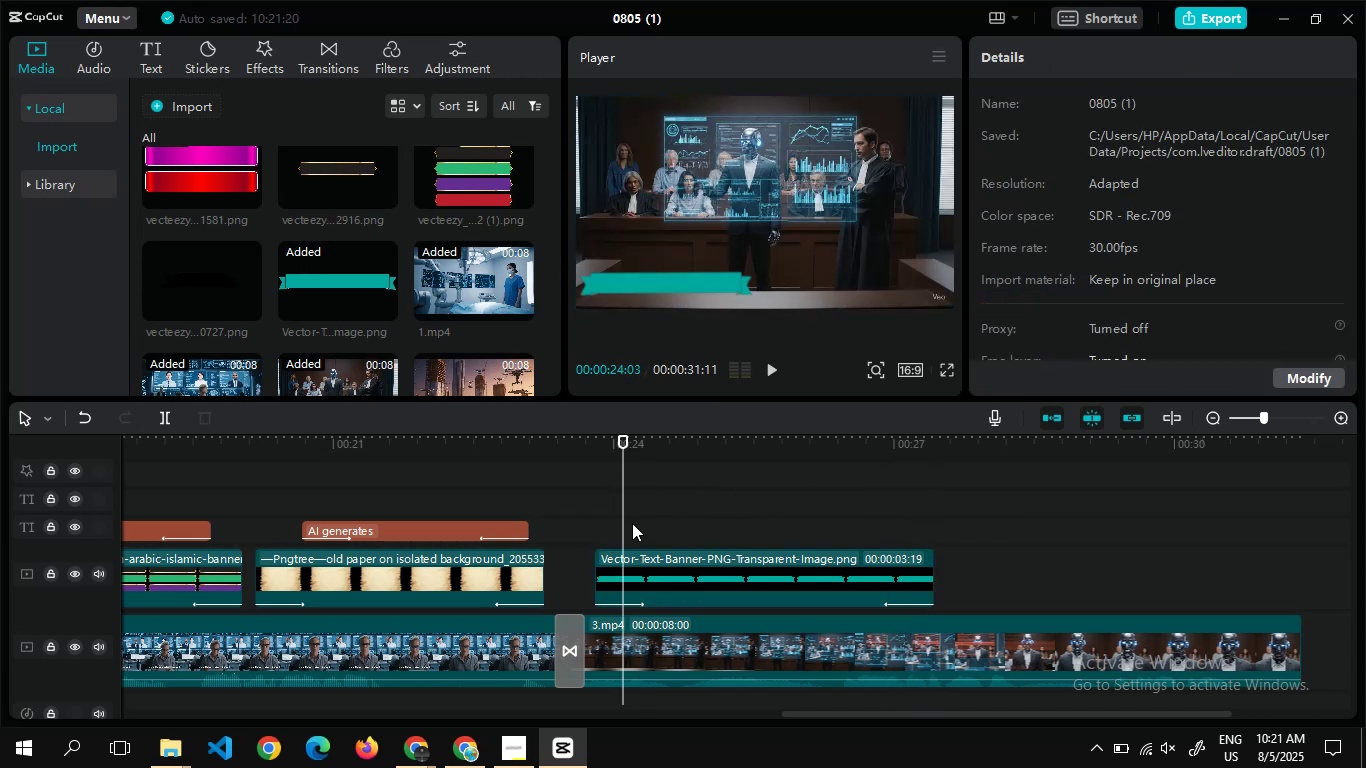 
double_click([632, 523])
 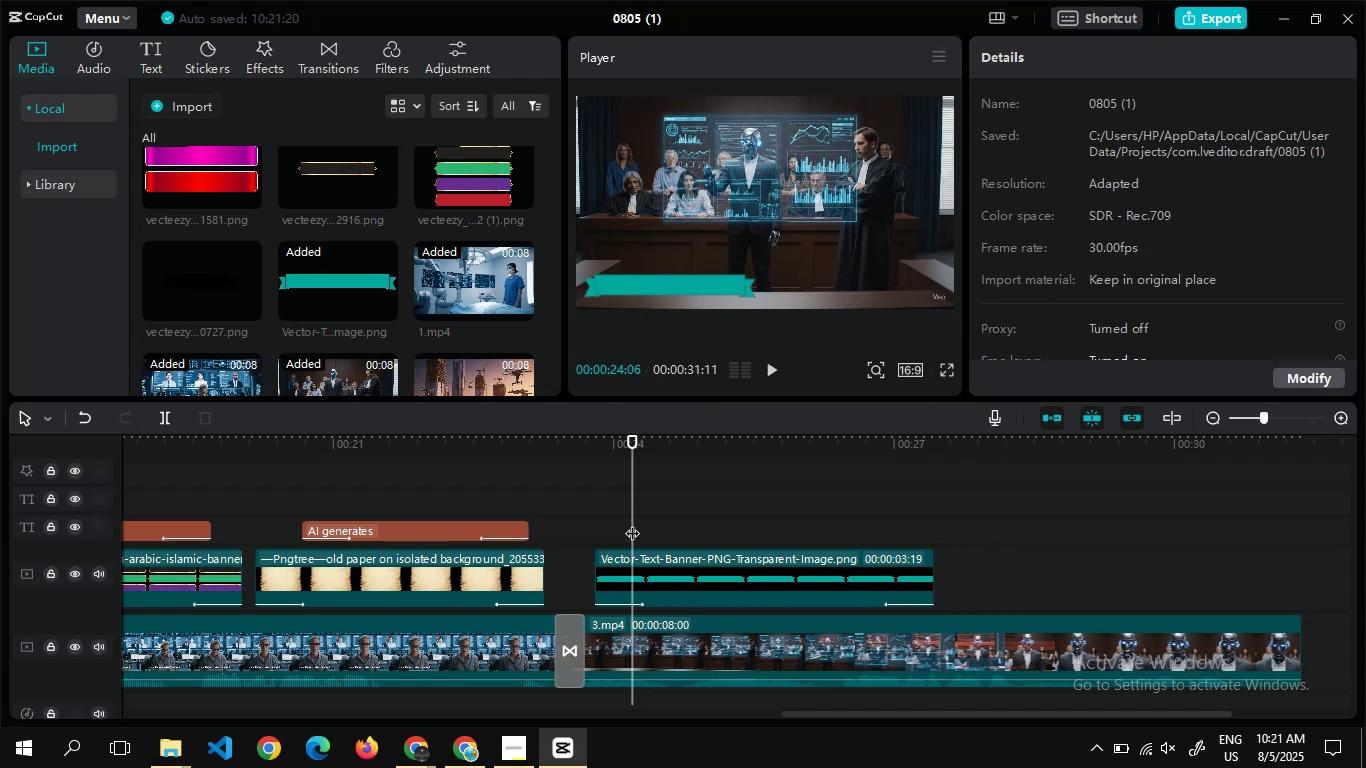 
wait(12.09)
 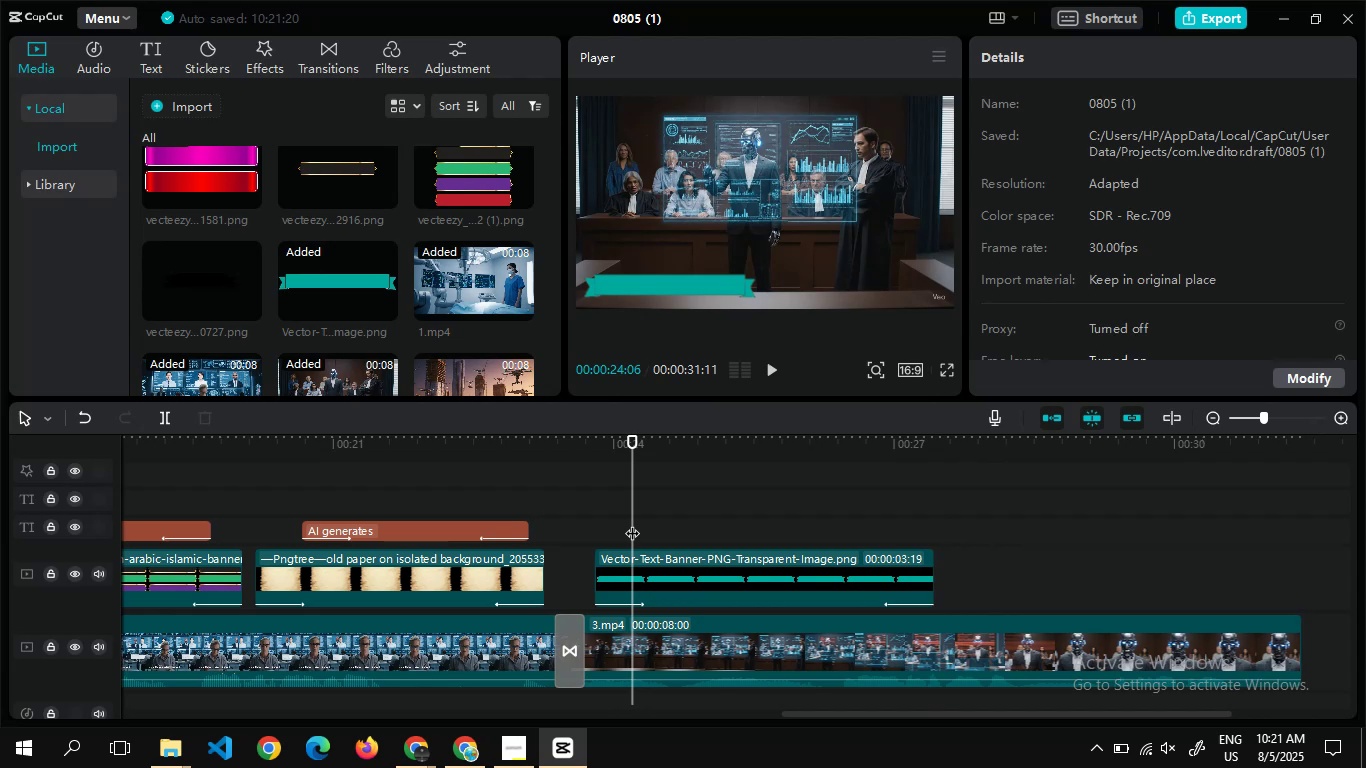 
left_click([143, 62])
 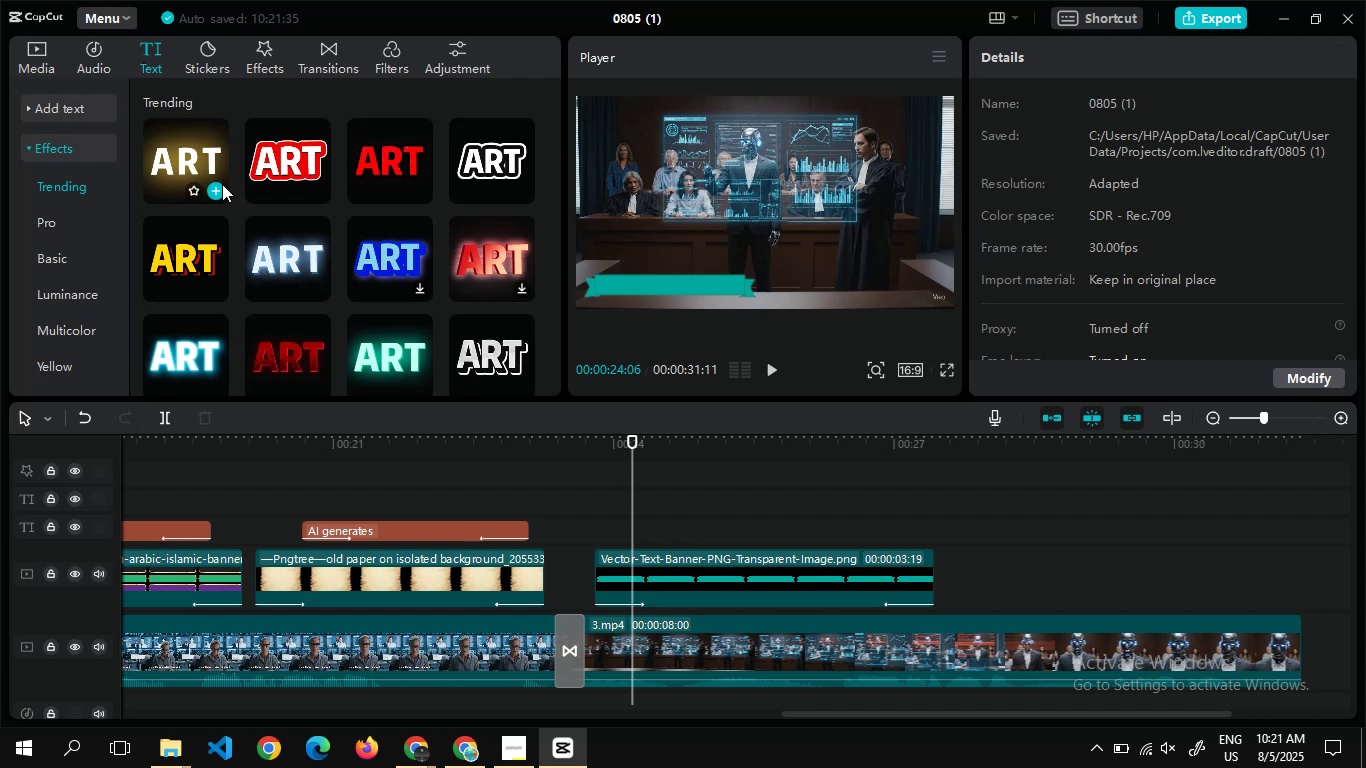 
left_click([222, 185])
 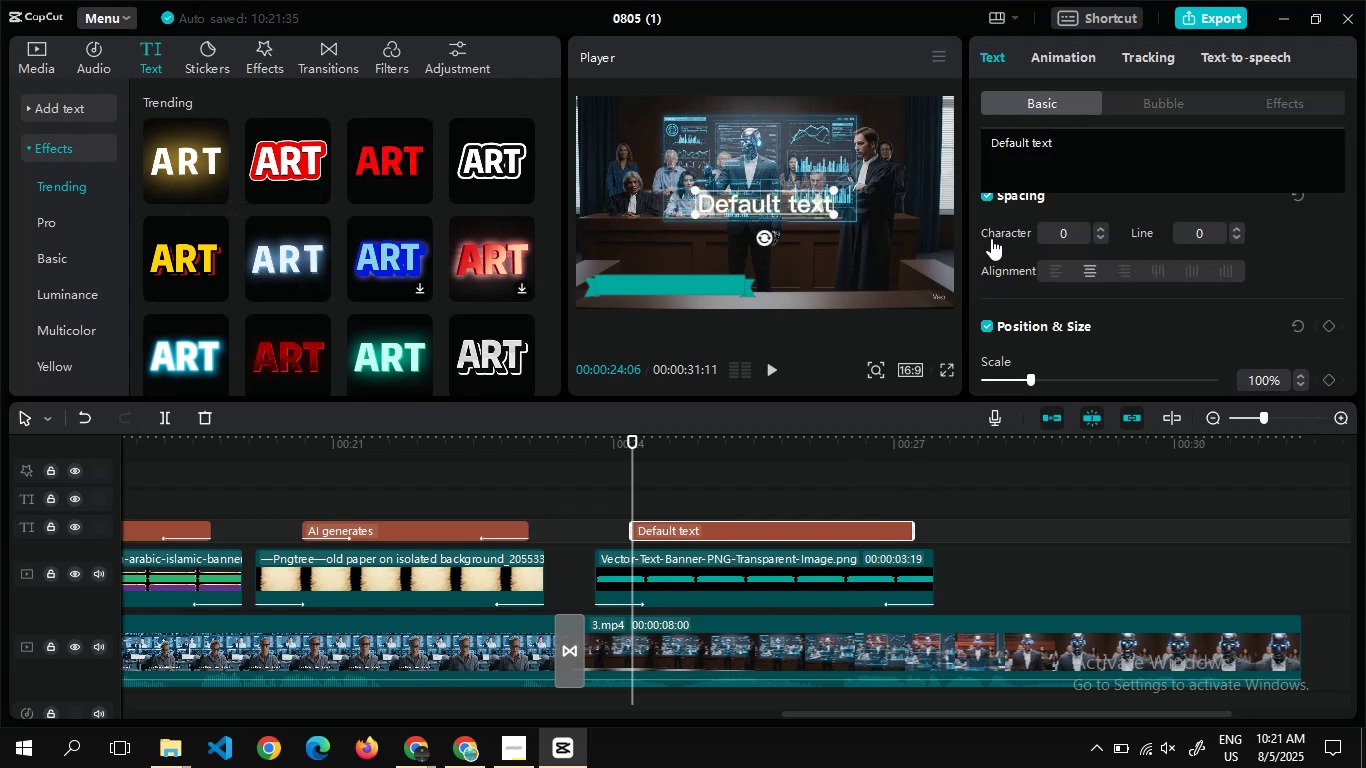 
left_click([1091, 63])
 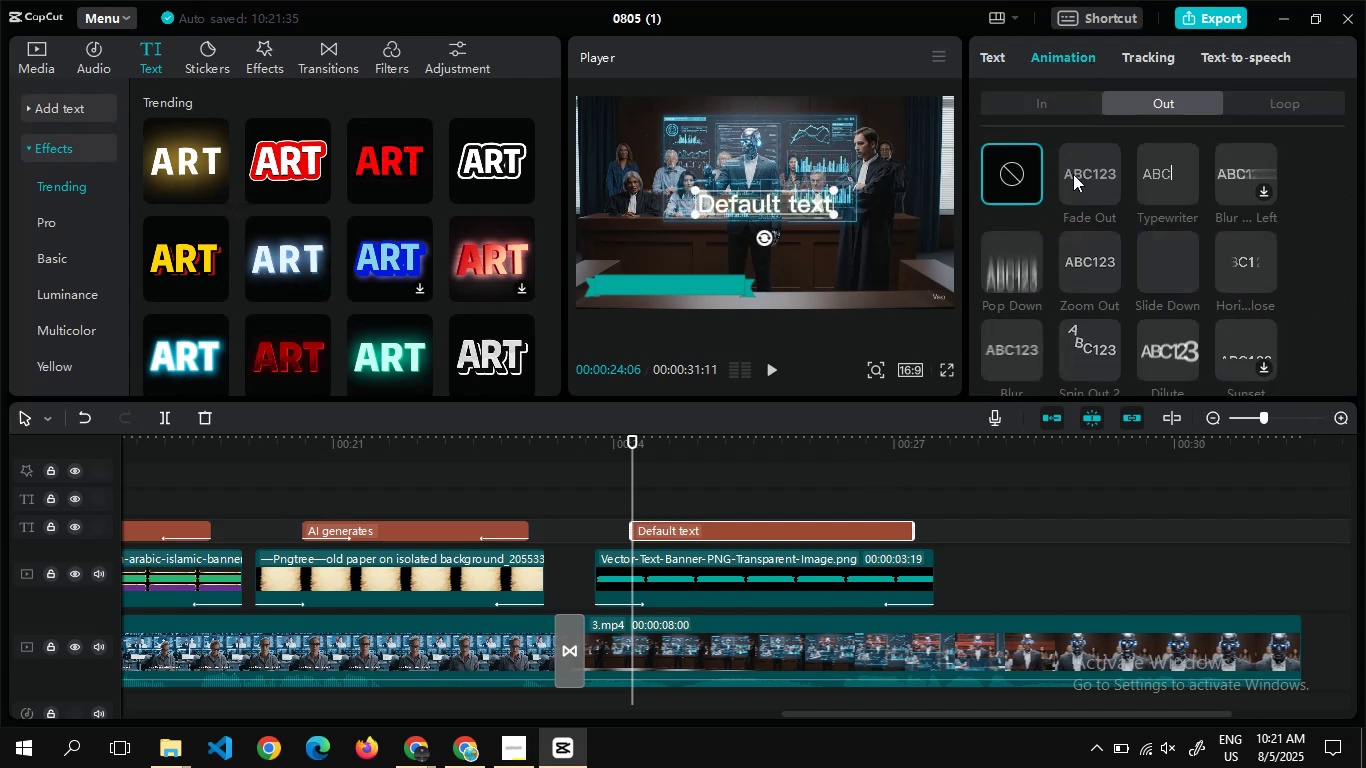 
left_click([1073, 174])
 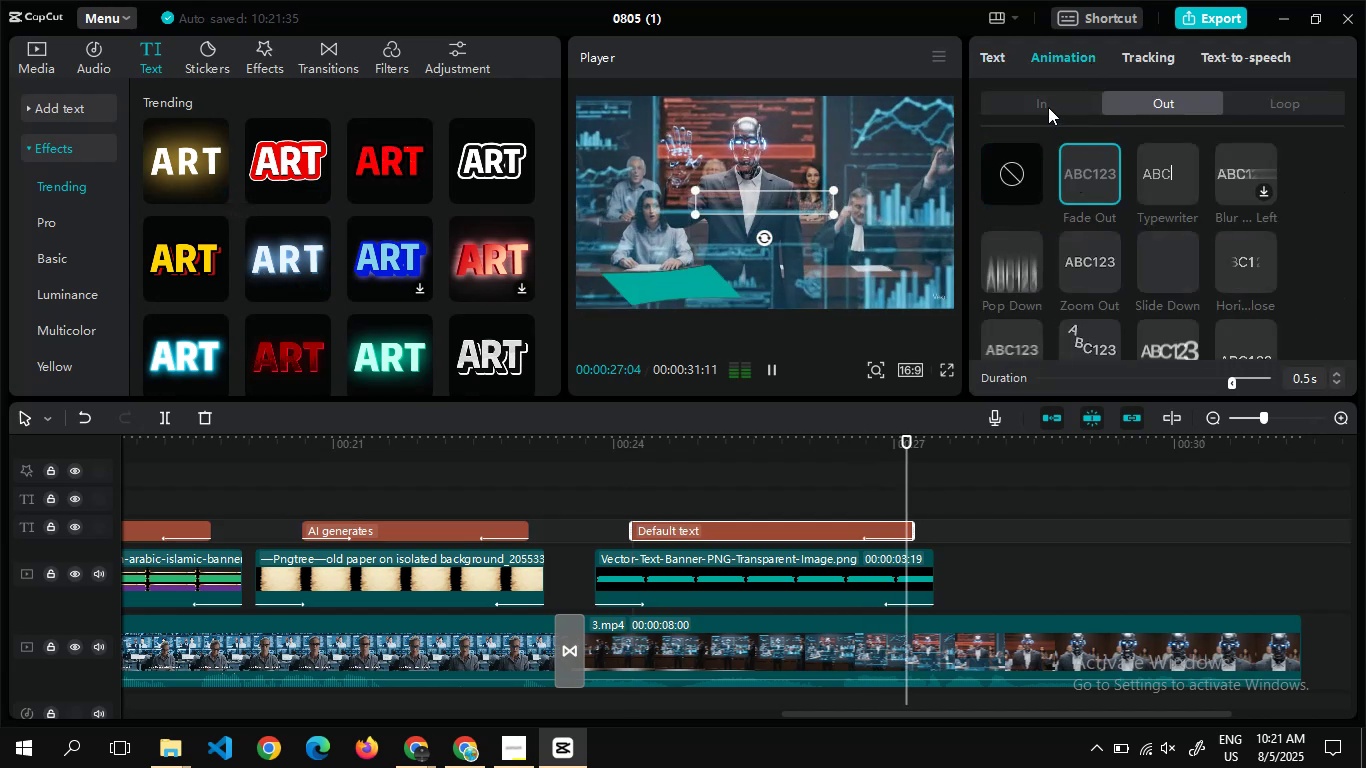 
left_click([1048, 107])
 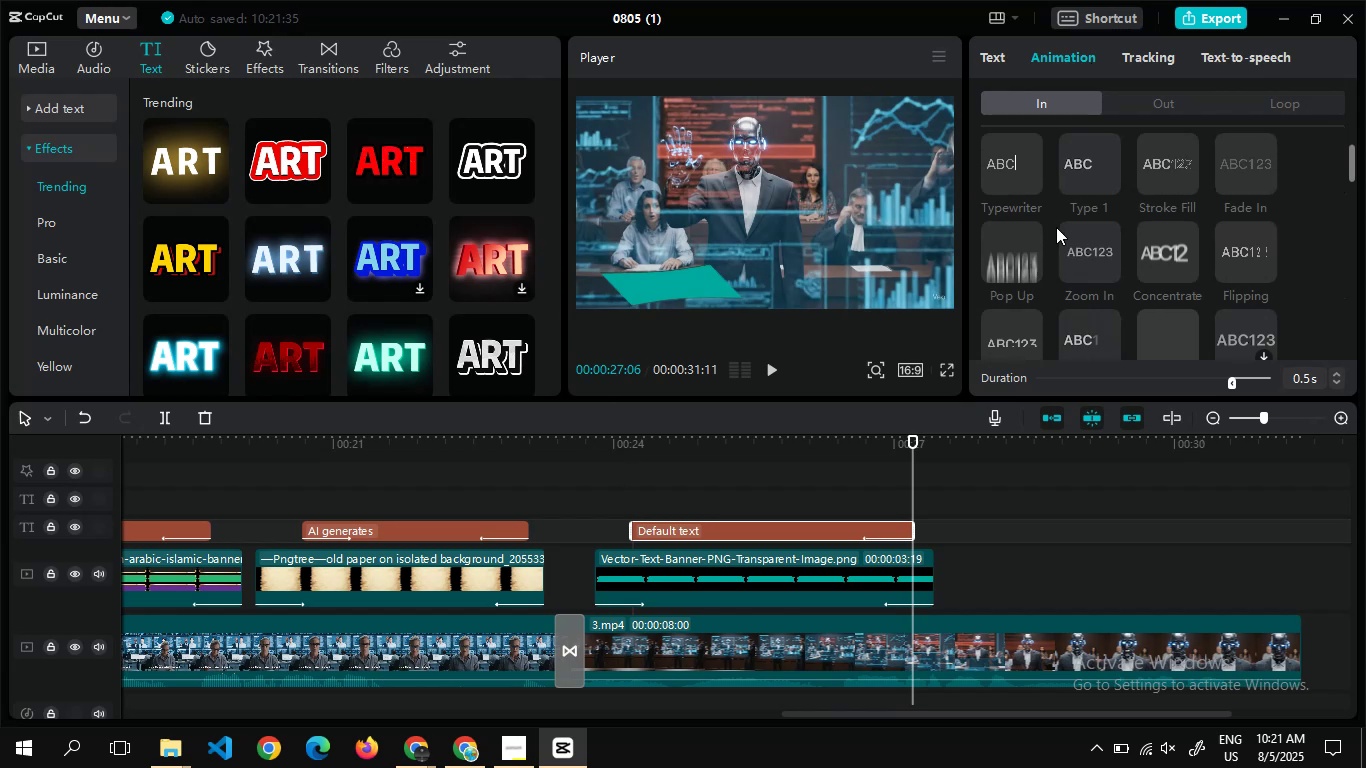 
left_click([1084, 272])
 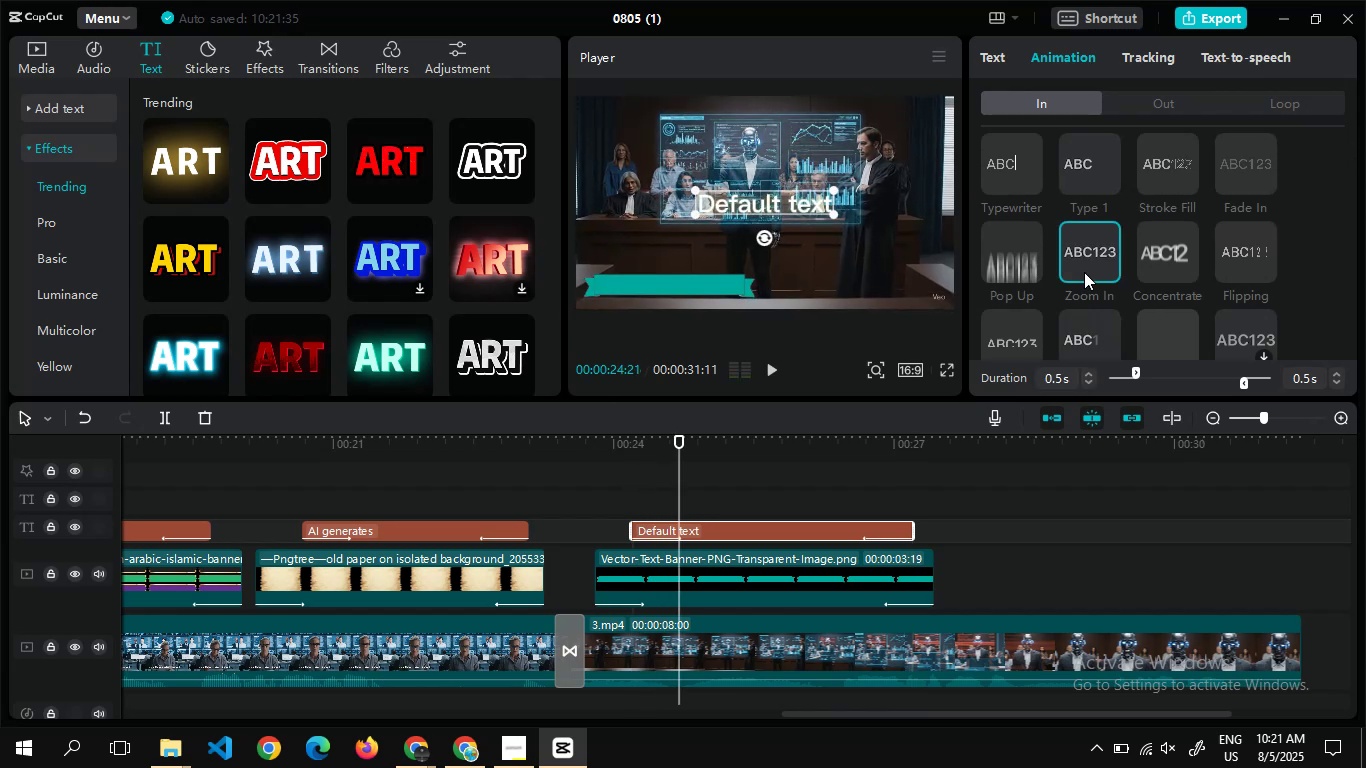 
key(Alt+AltLeft)
 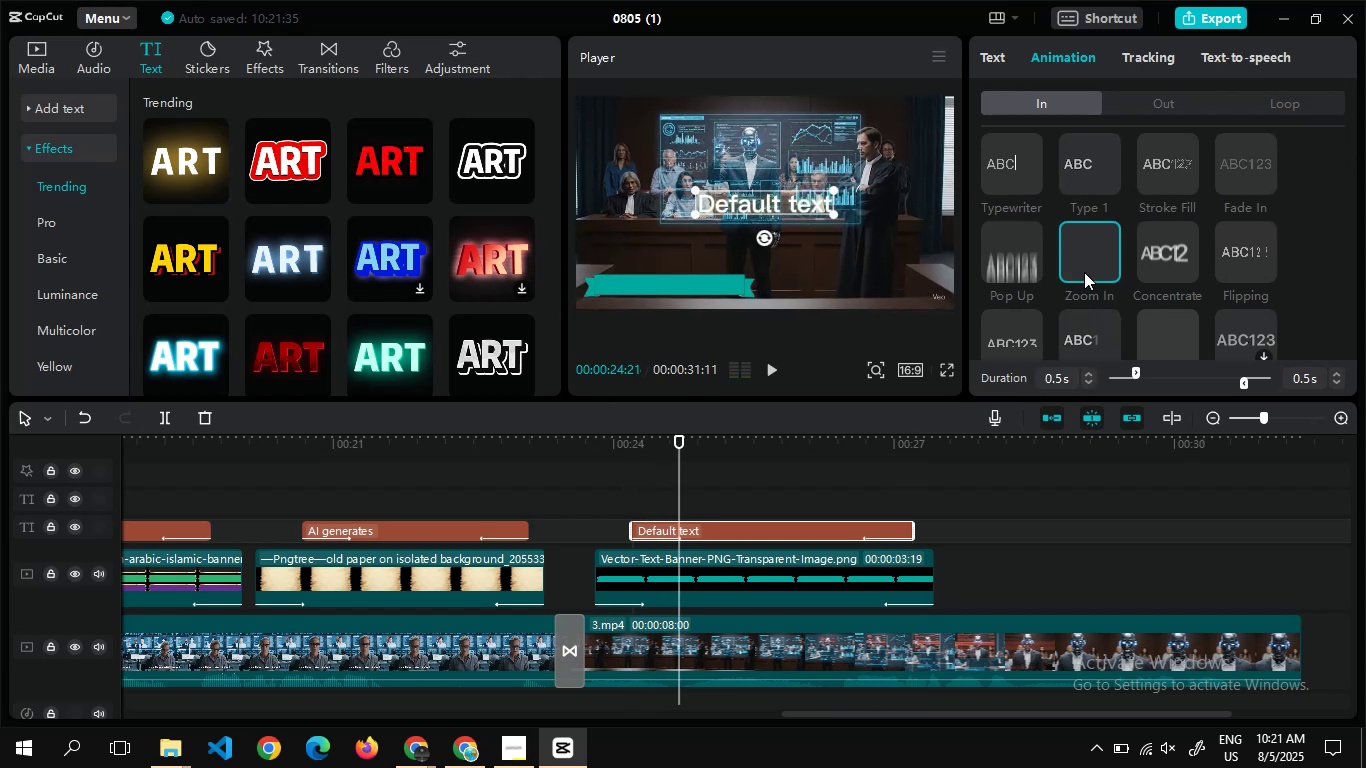 
key(Alt+Tab)
 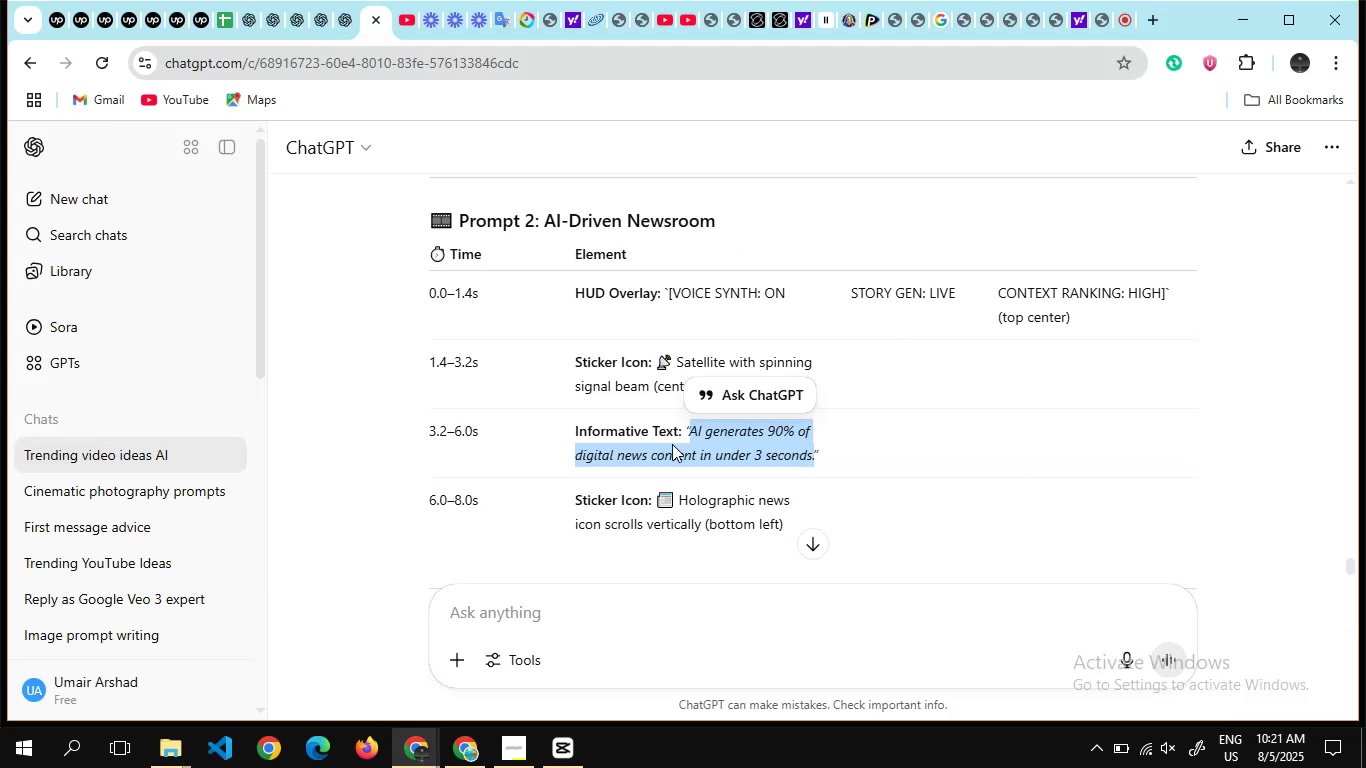 
scroll: coordinate [672, 444], scroll_direction: down, amount: 3.0
 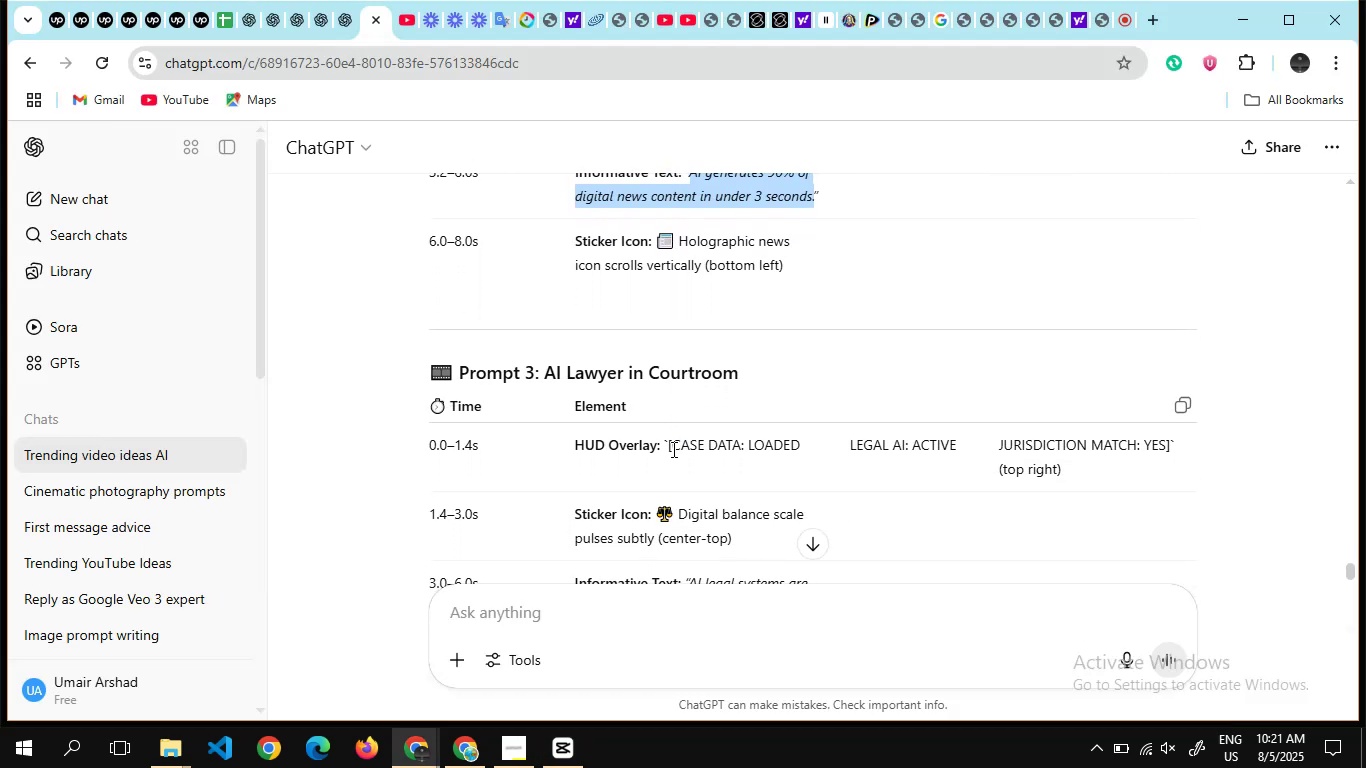 
right_click([672, 449])
 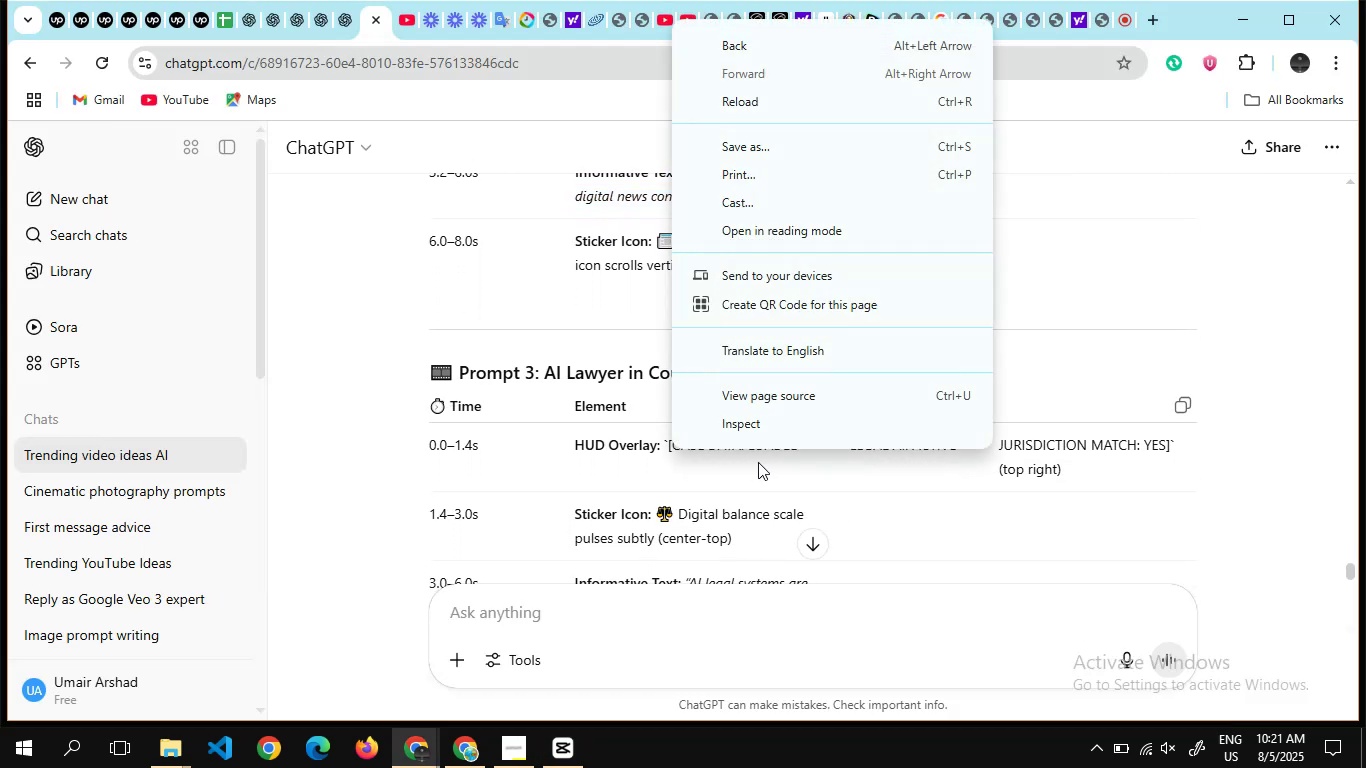 
left_click([712, 487])
 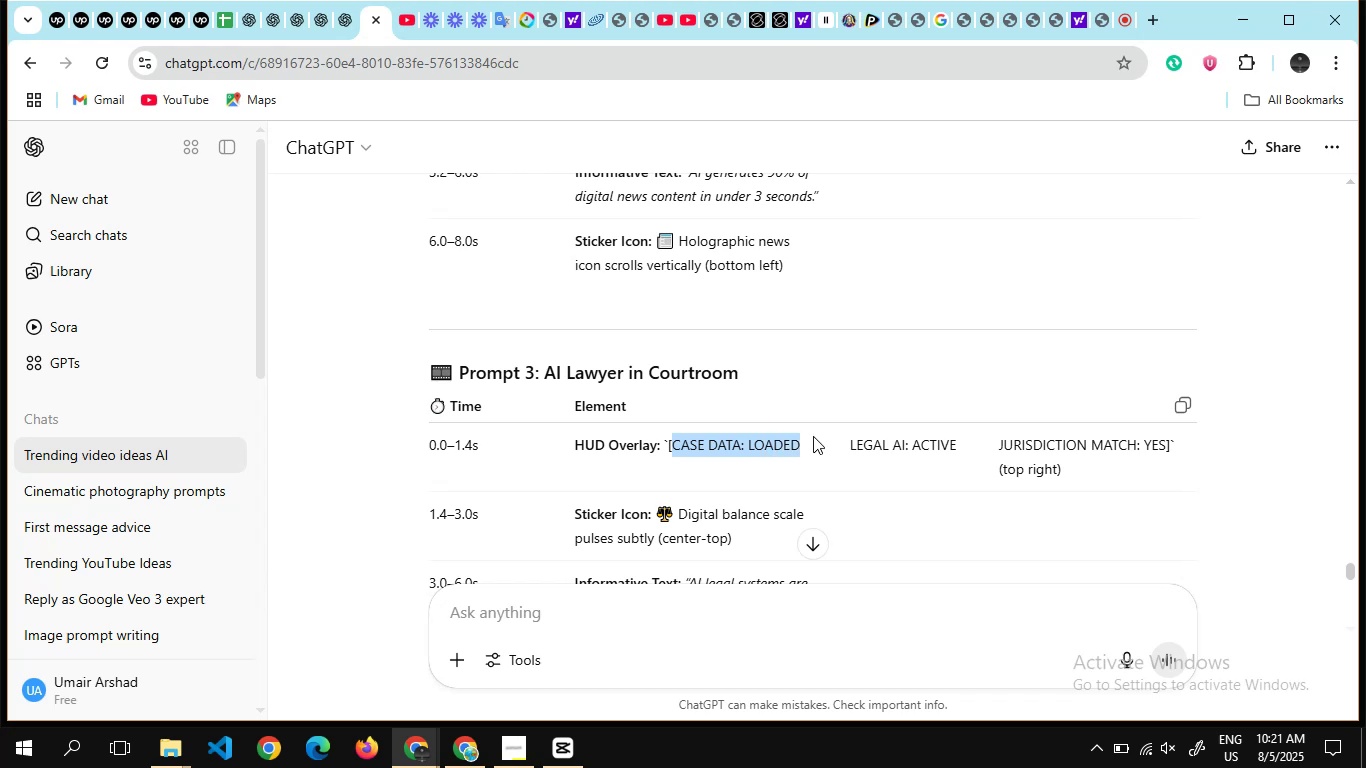 
key(Control+C)
 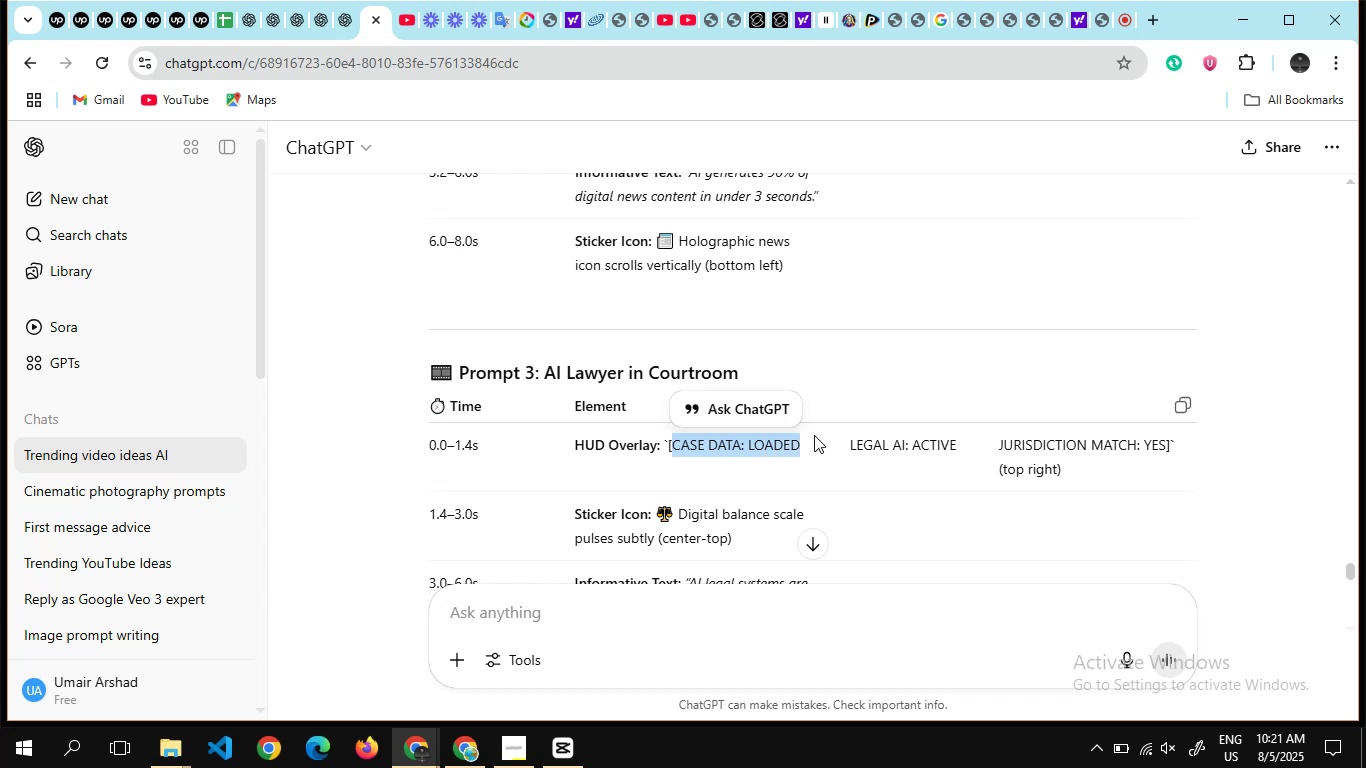 
key(Alt+AltLeft)
 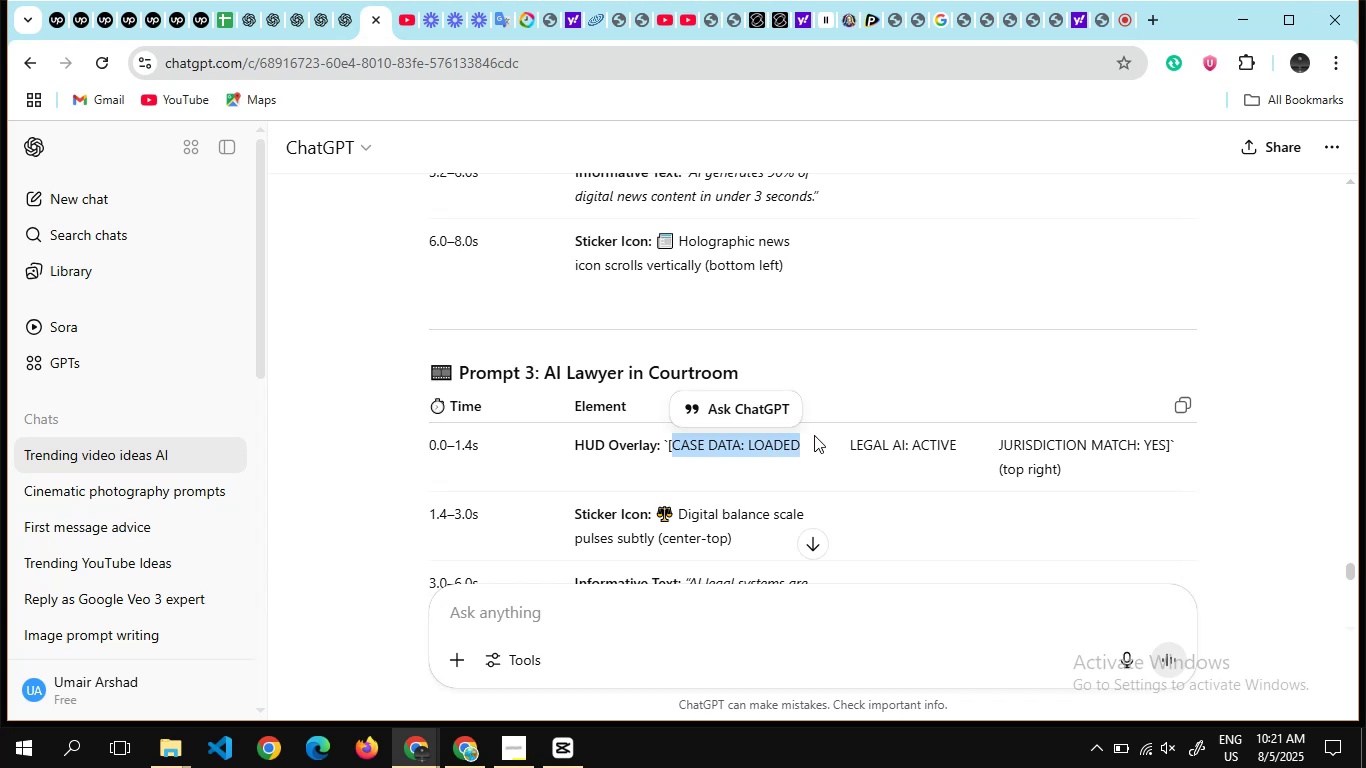 
key(Alt+Tab)
 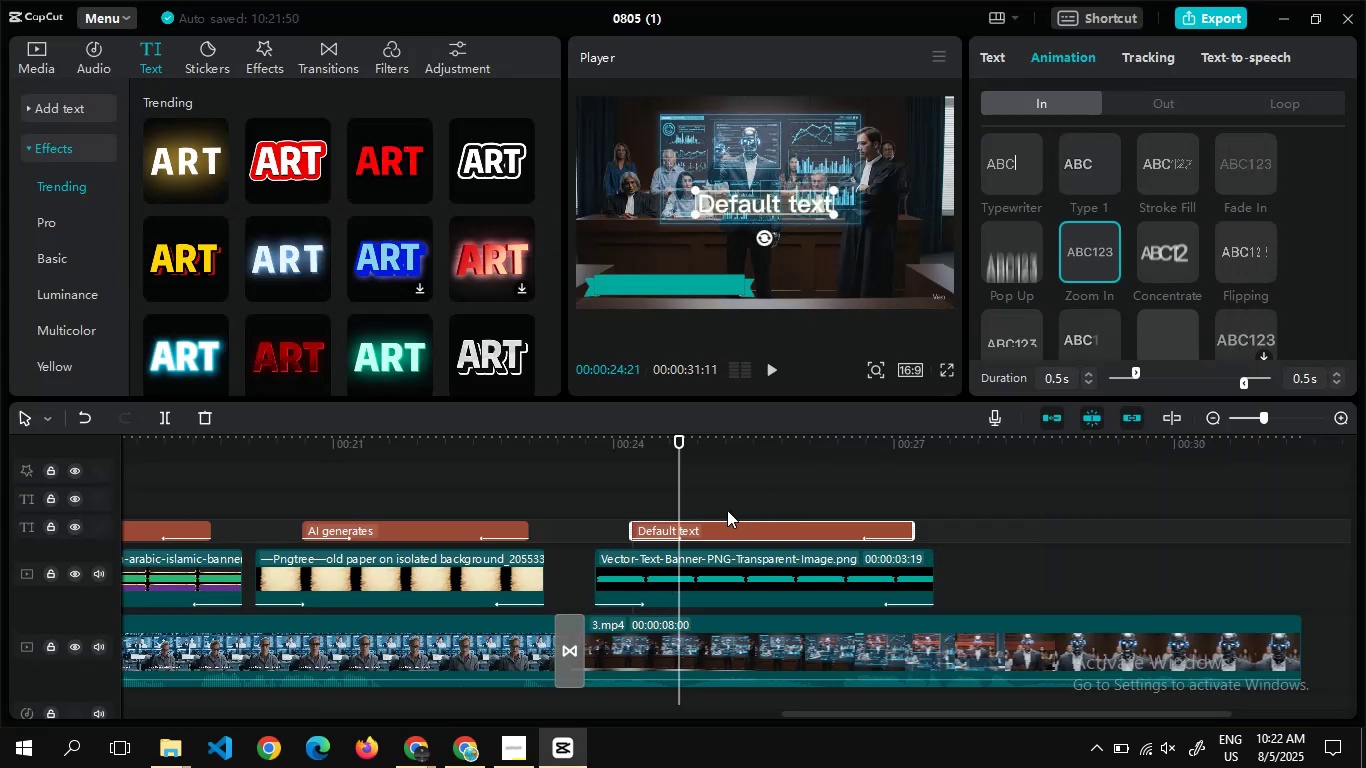 
double_click([712, 508])
 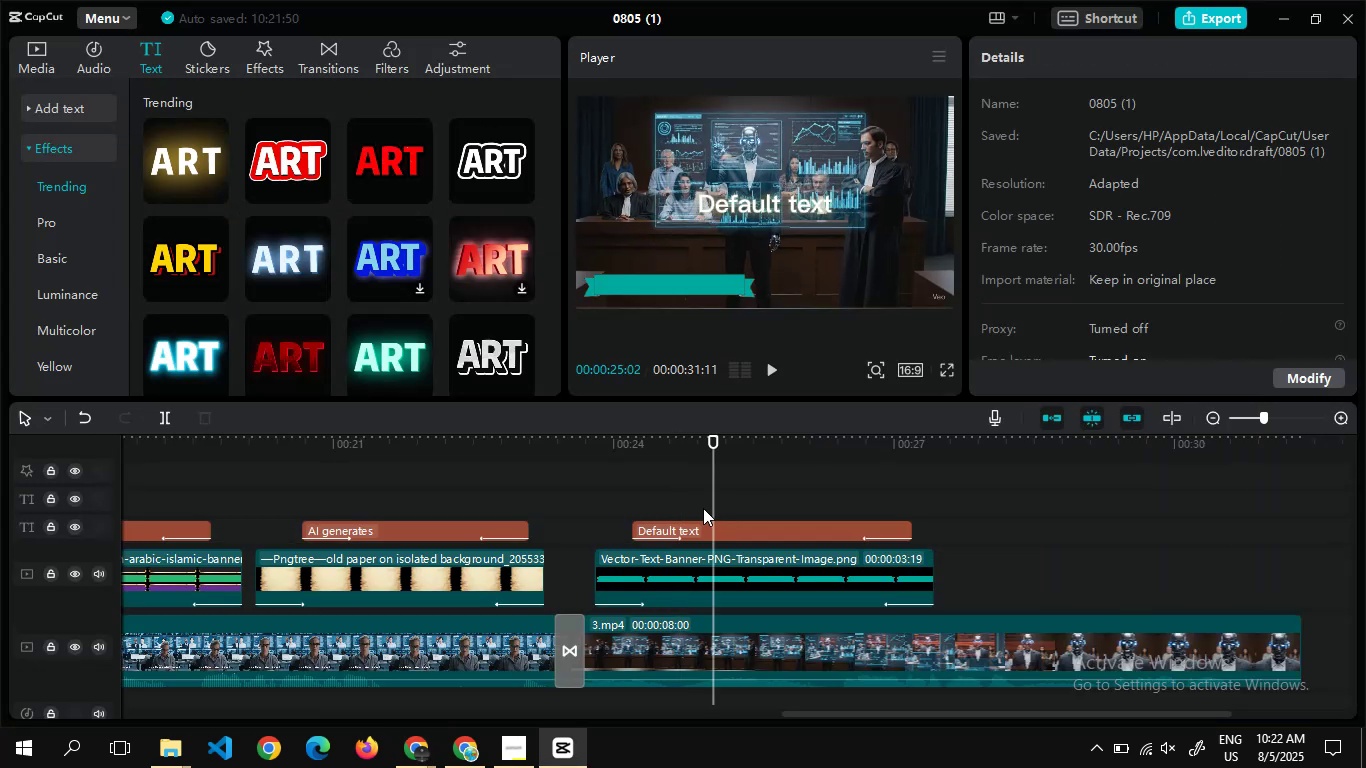 
double_click([703, 508])
 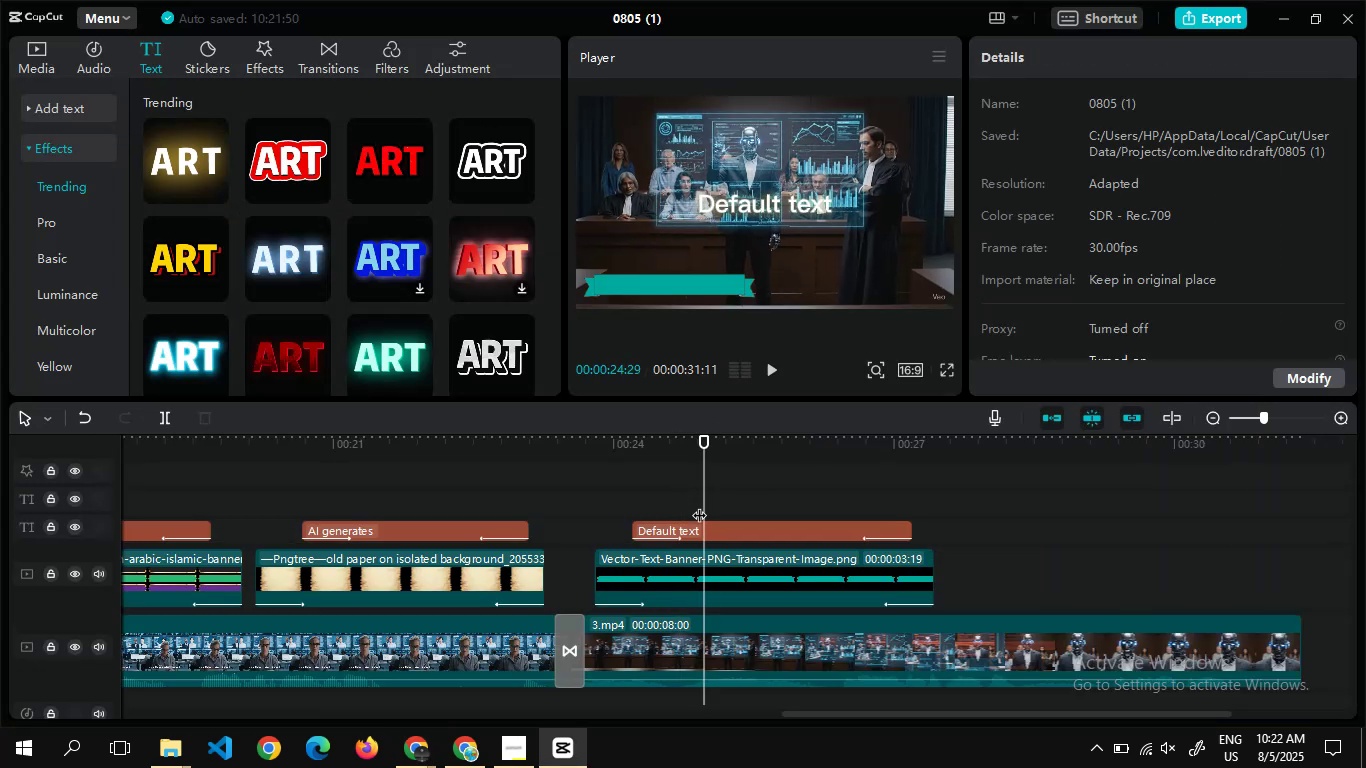 
left_click([689, 520])
 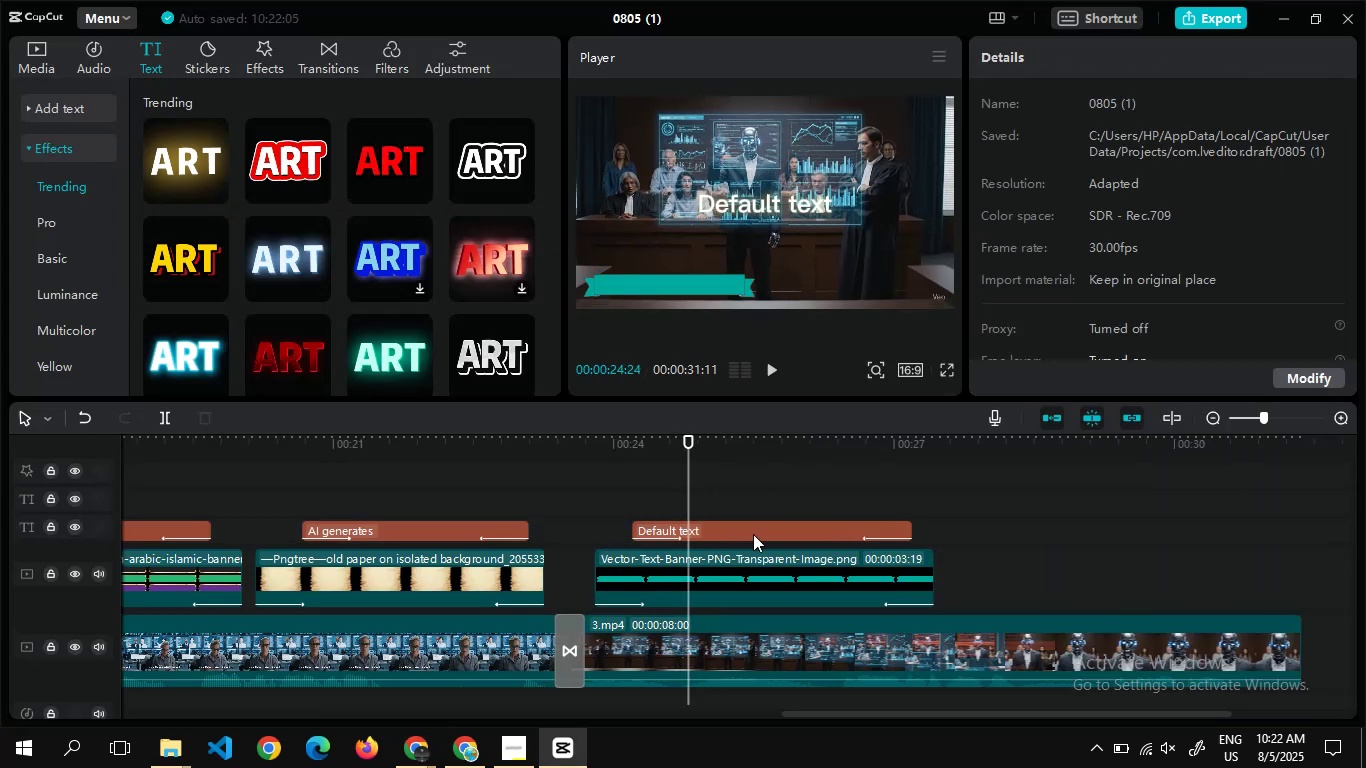 
left_click([752, 534])
 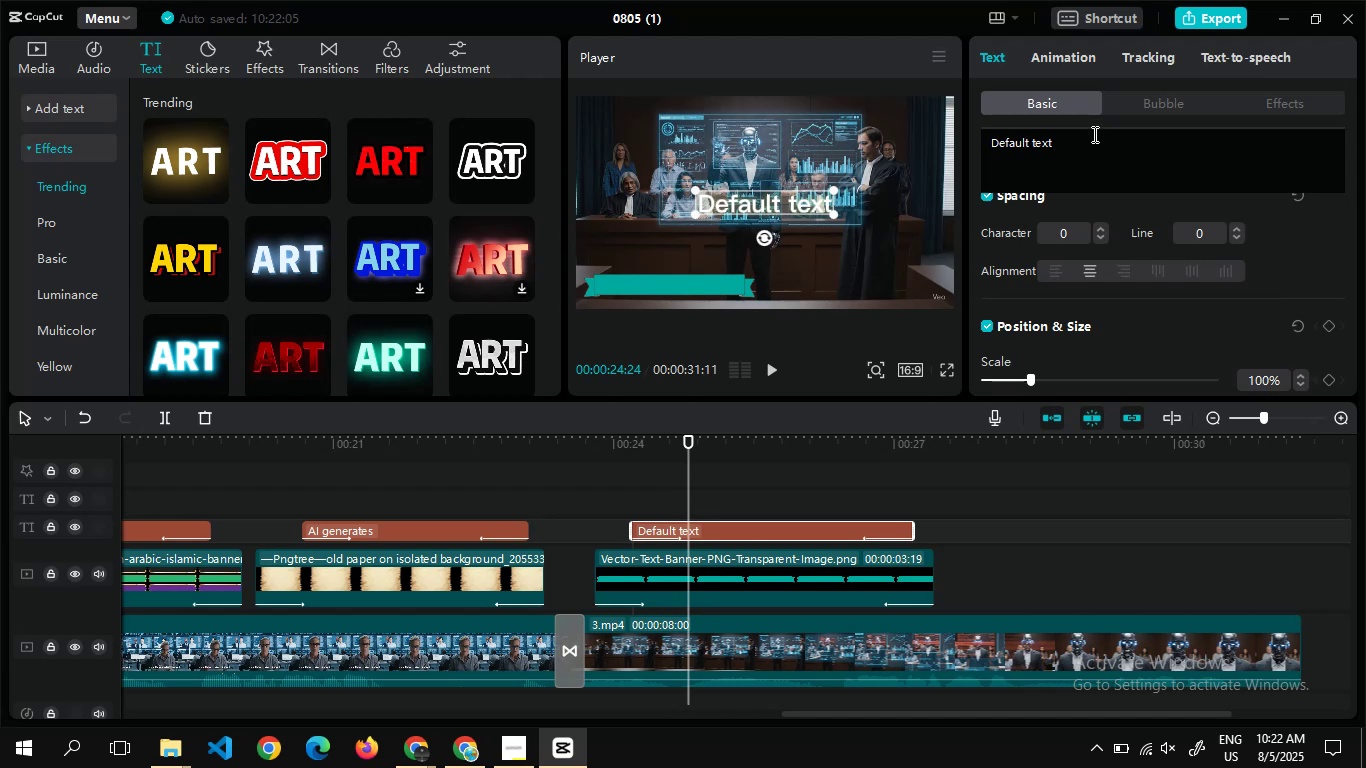 
left_click([1093, 134])
 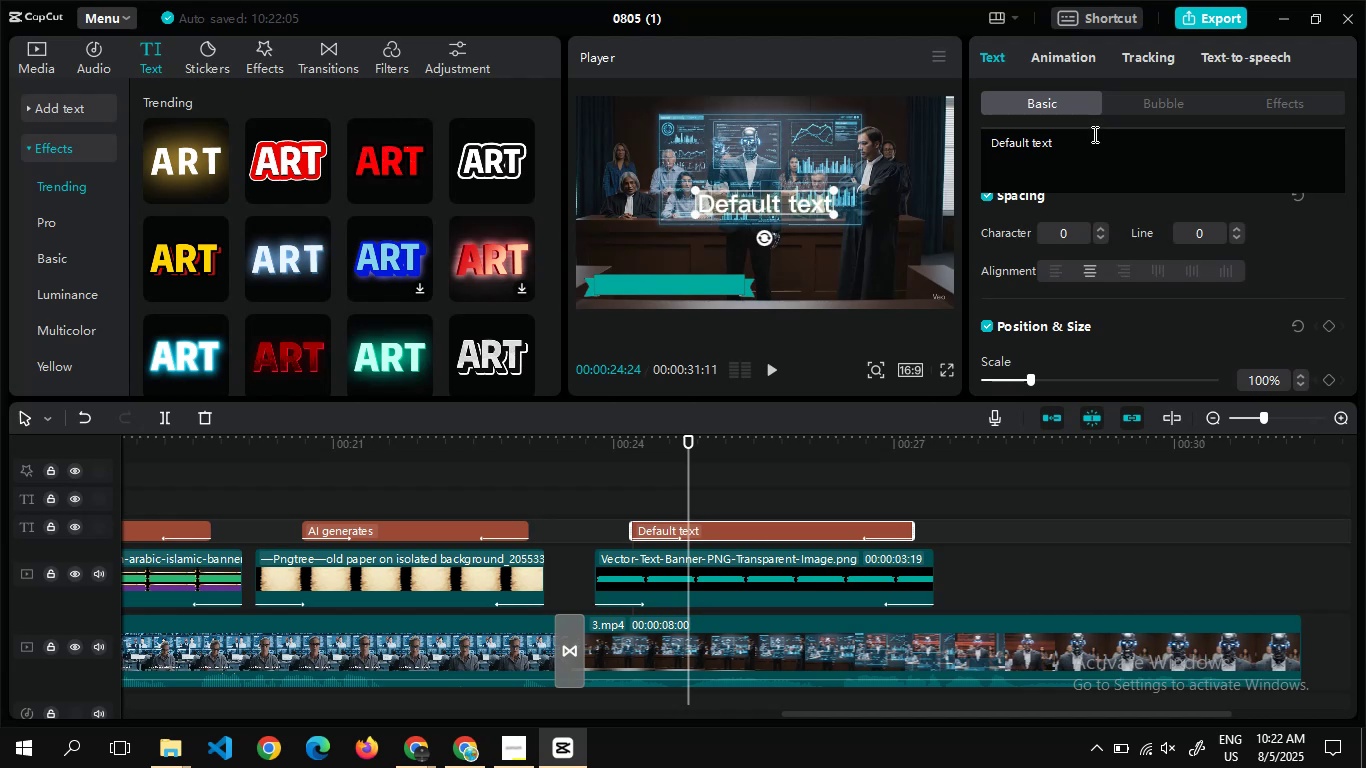 
key(Control+A)
 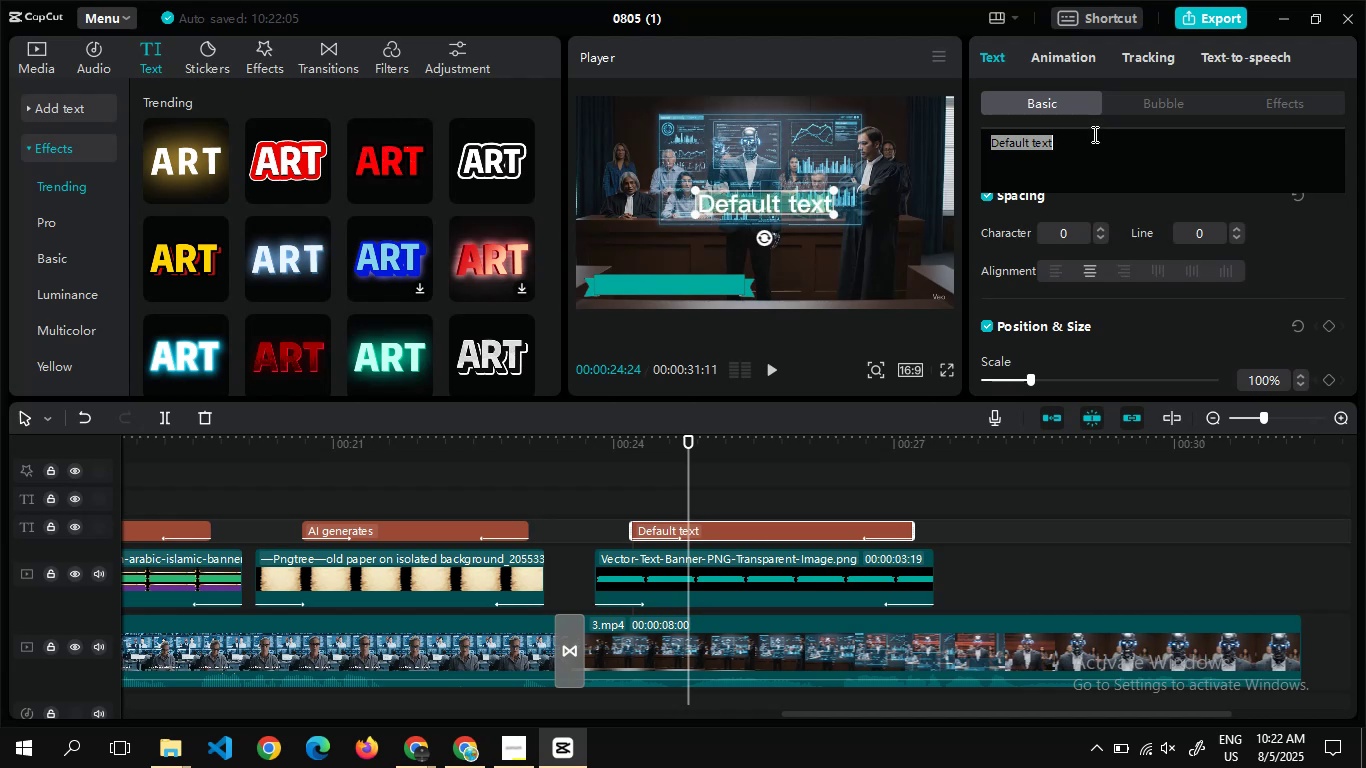 
key(Control+V)
 